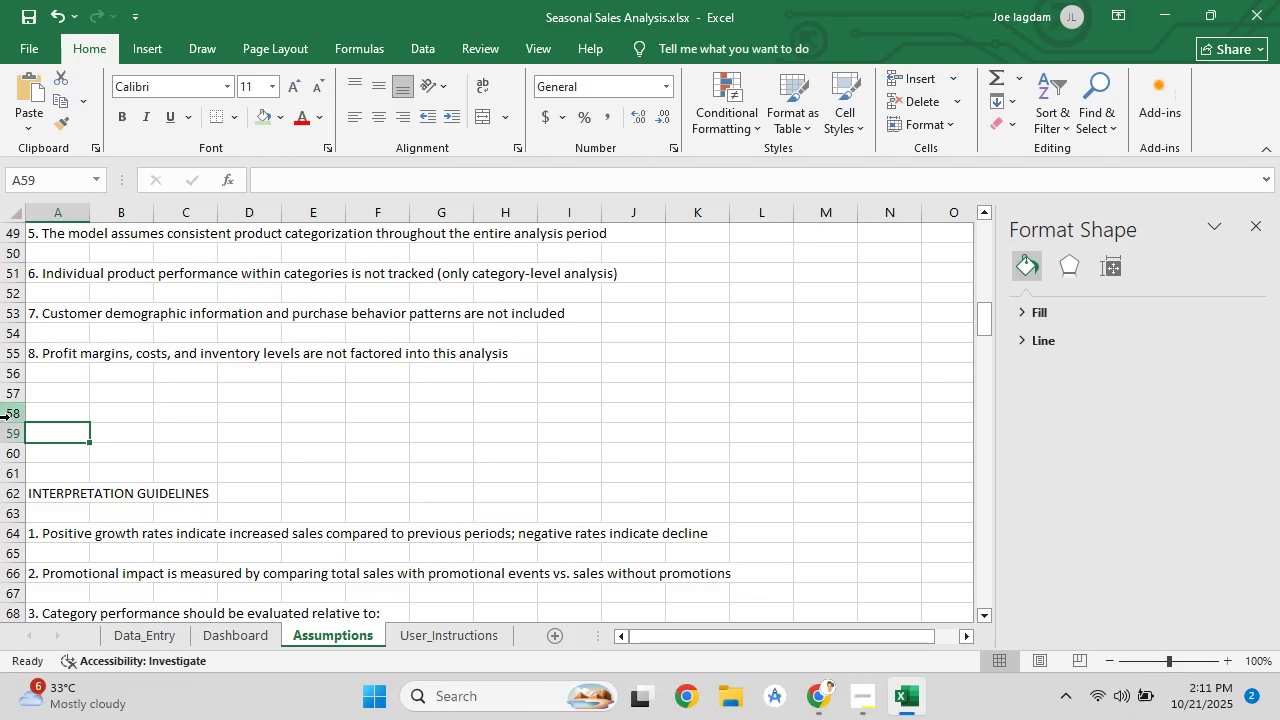 
left_click_drag(start_coordinate=[10, 417], to_coordinate=[76, 472])
 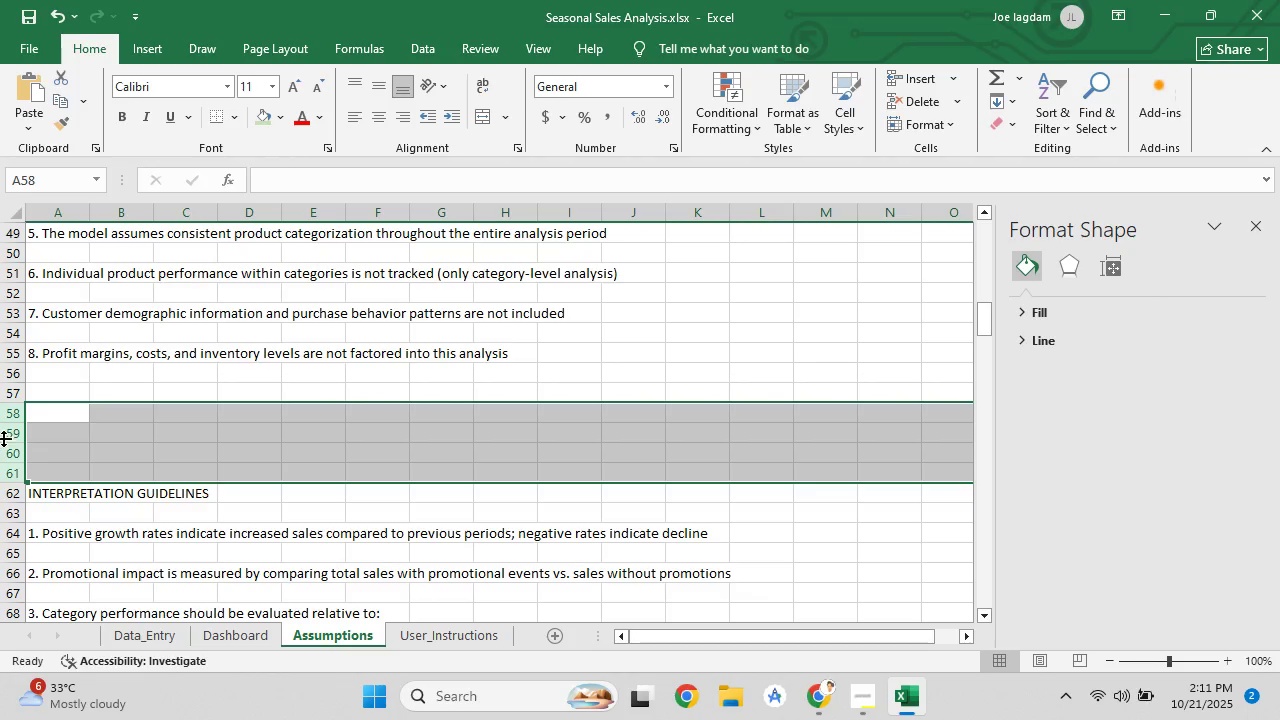 
right_click([9, 435])
 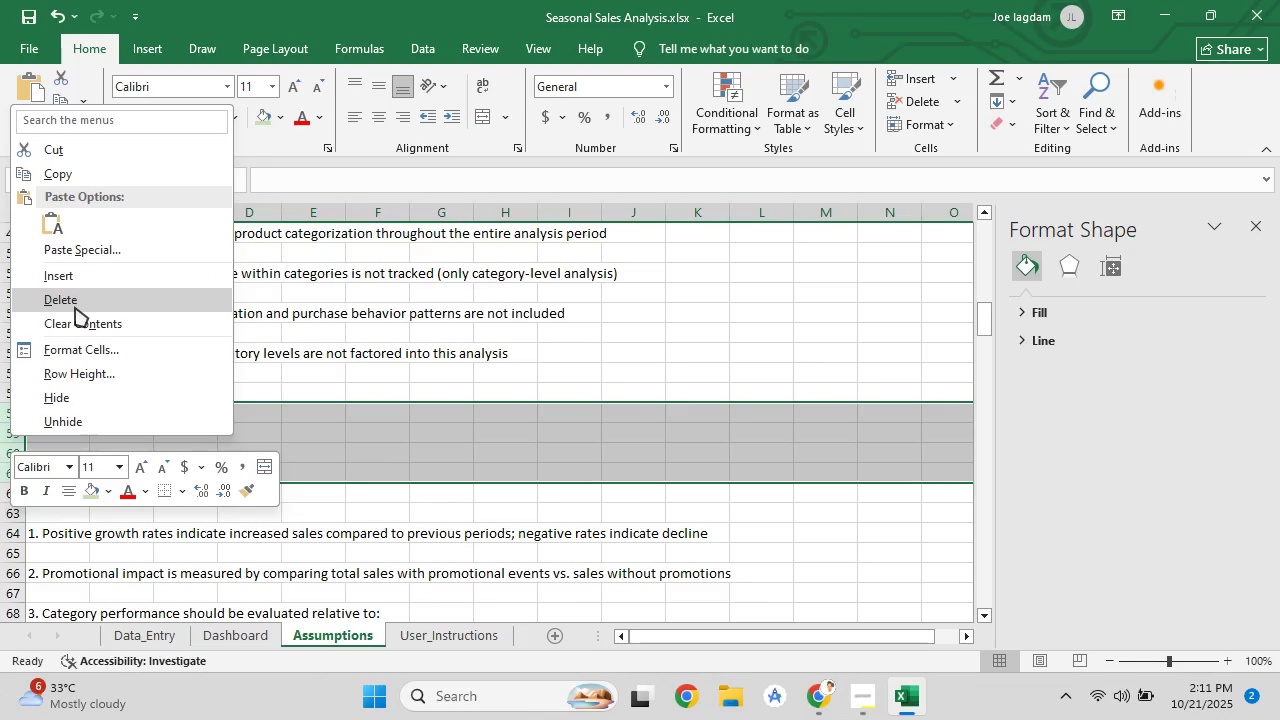 
left_click([75, 307])
 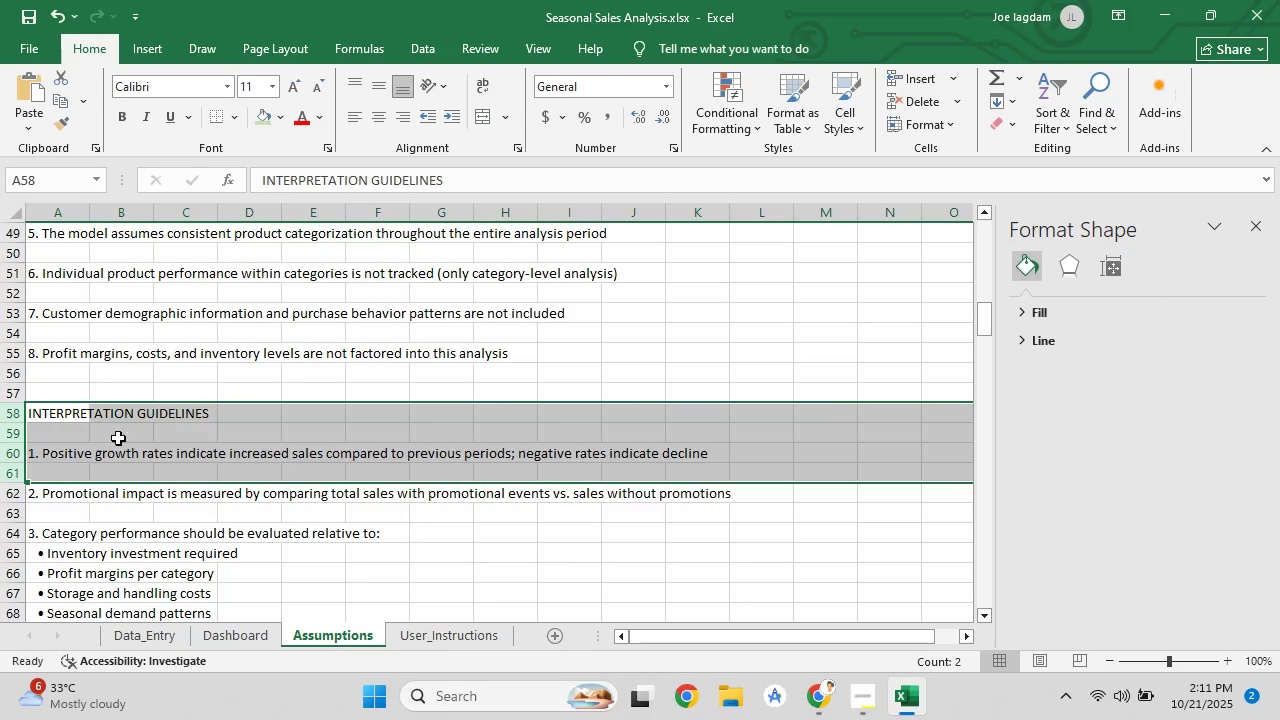 
left_click([163, 452])
 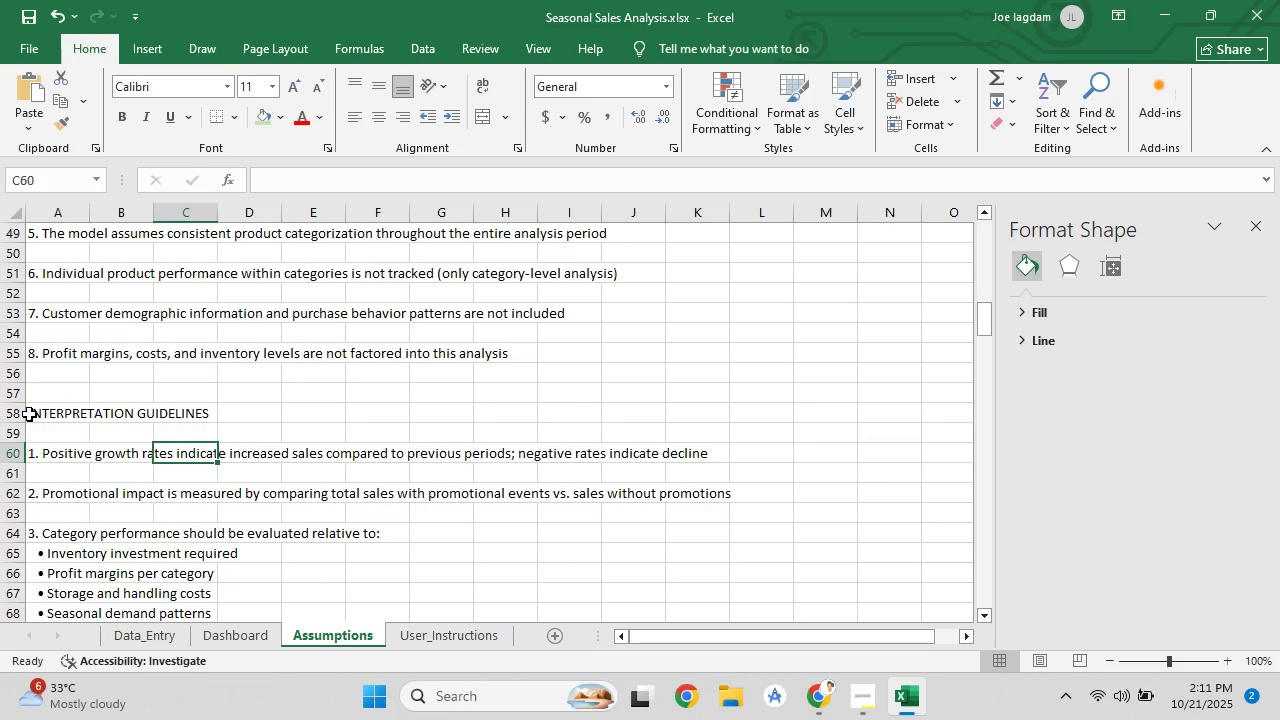 
left_click_drag(start_coordinate=[29, 414], to_coordinate=[692, 421])
 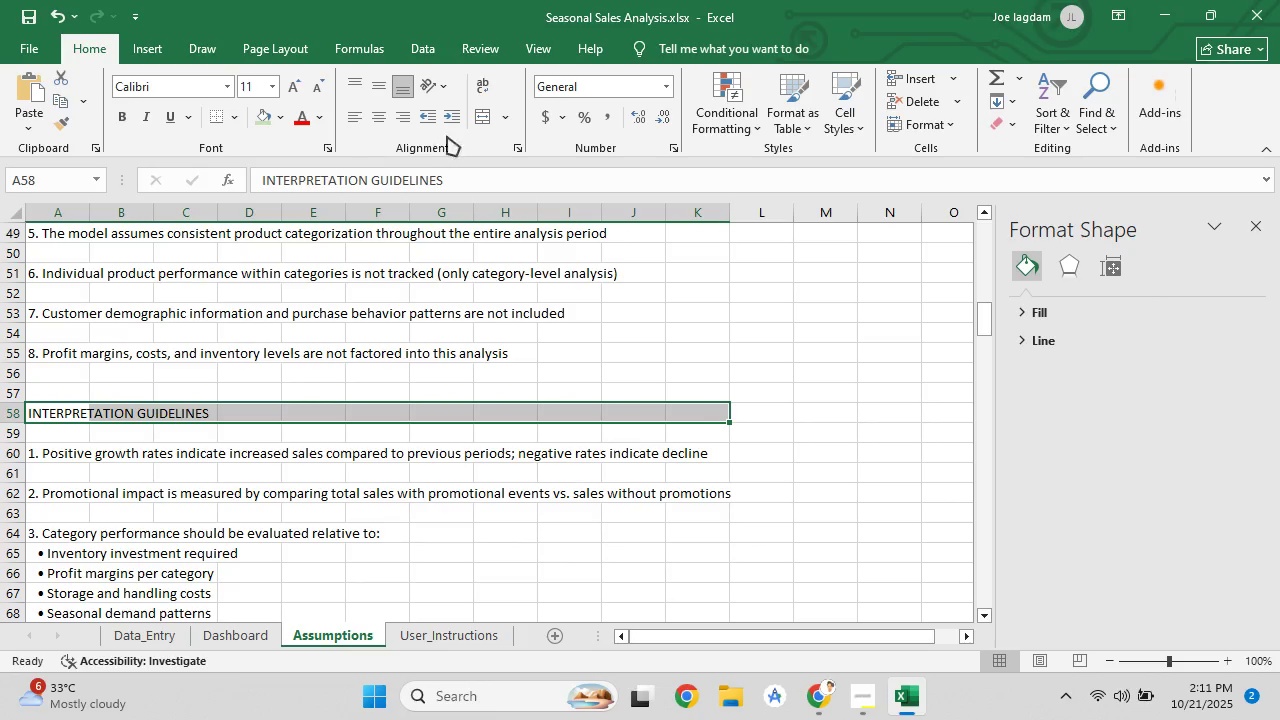 
left_click([478, 118])
 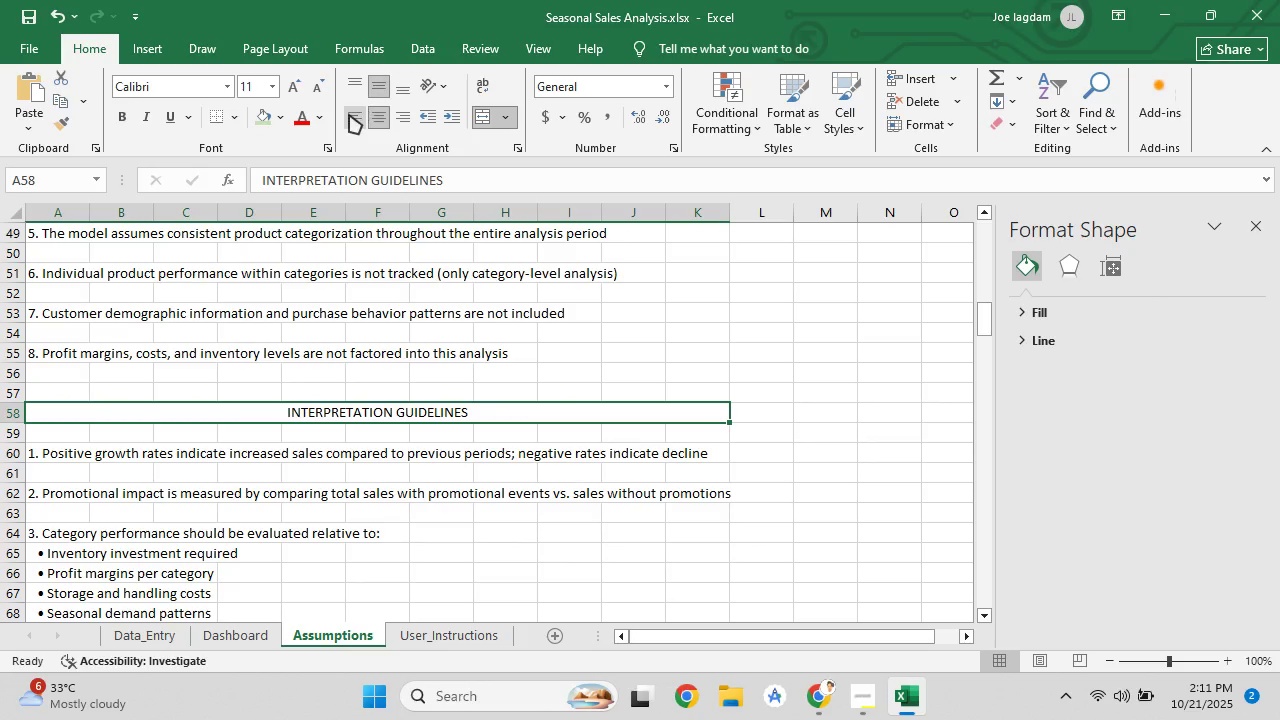 
double_click([349, 114])
 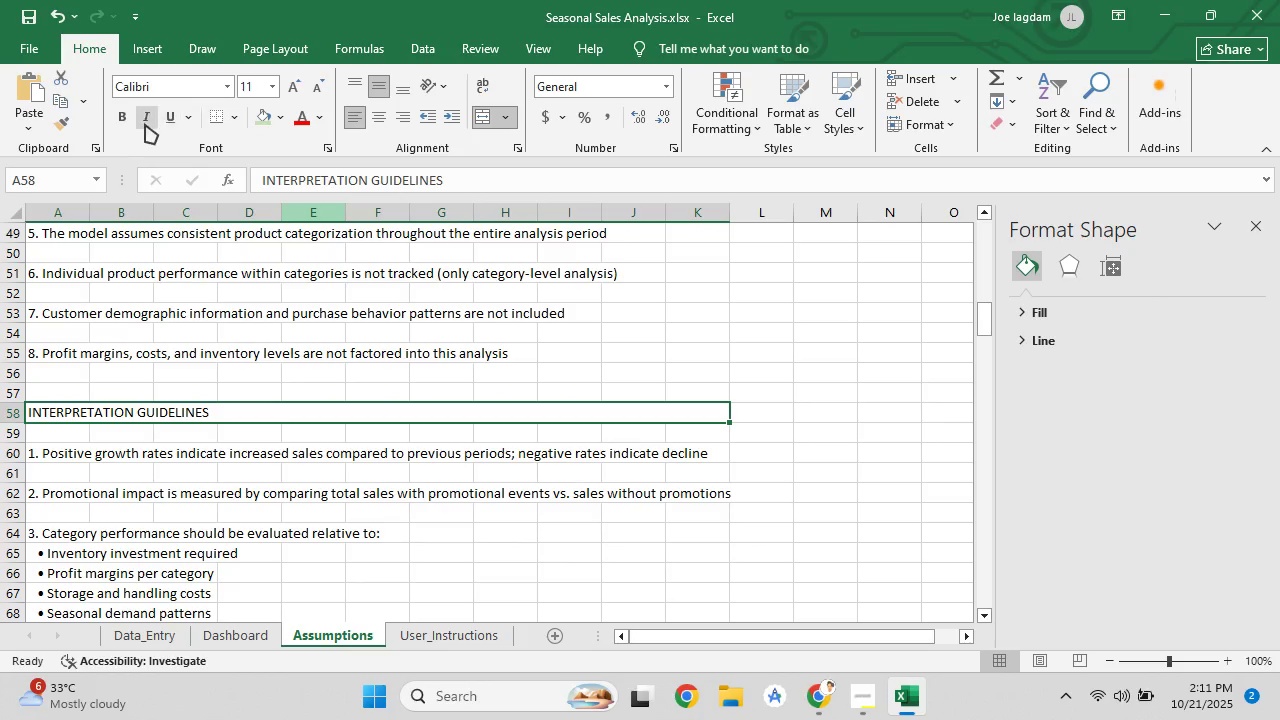 
left_click([135, 121])
 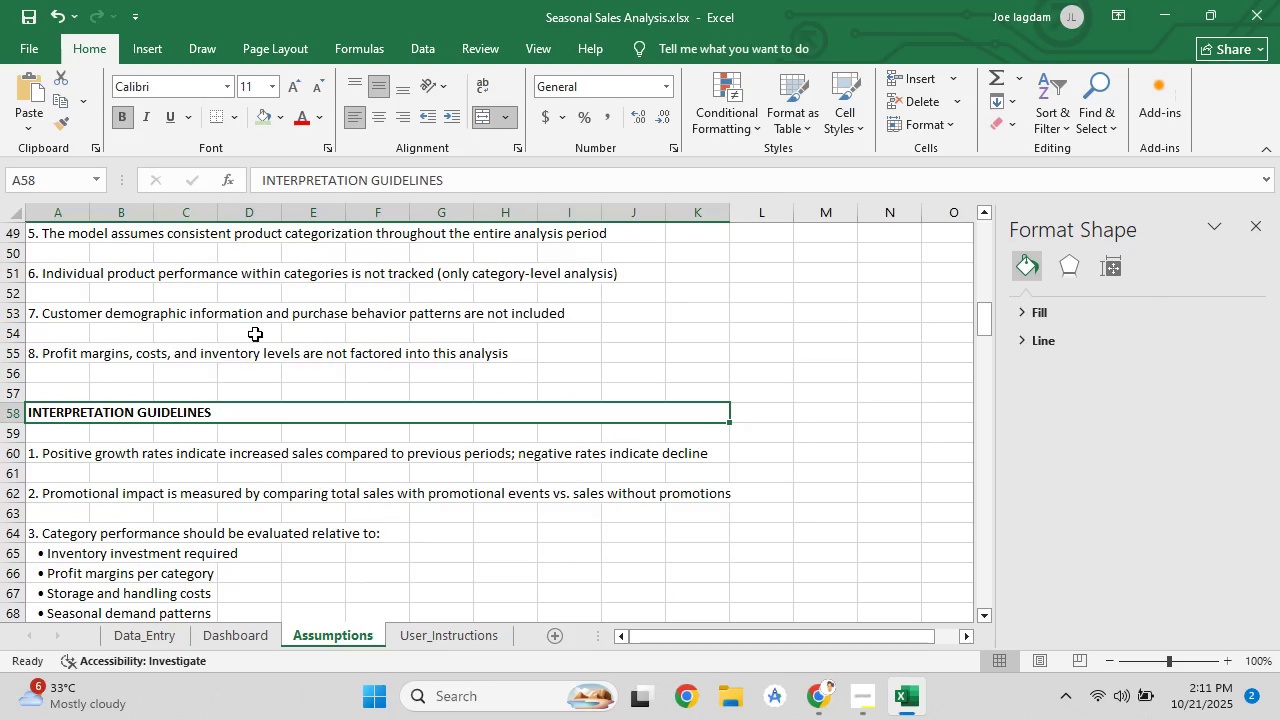 
double_click([262, 334])
 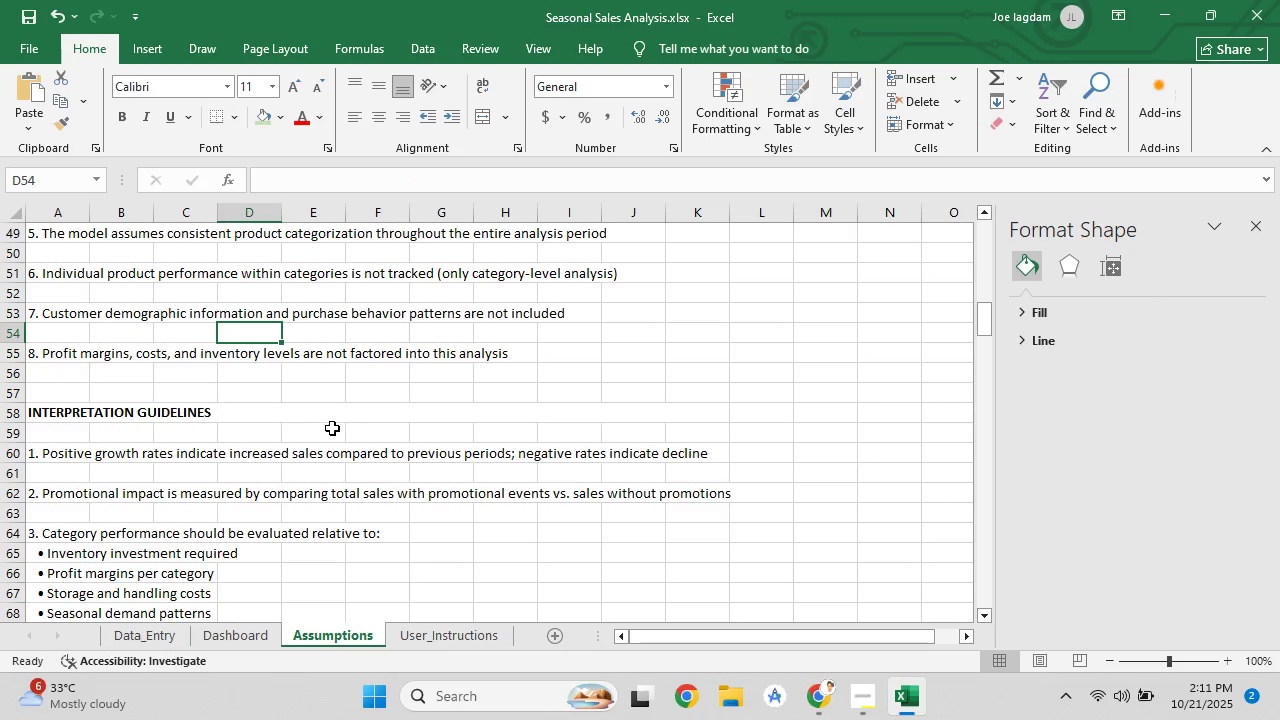 
scroll: coordinate [332, 428], scroll_direction: up, amount: 3.0
 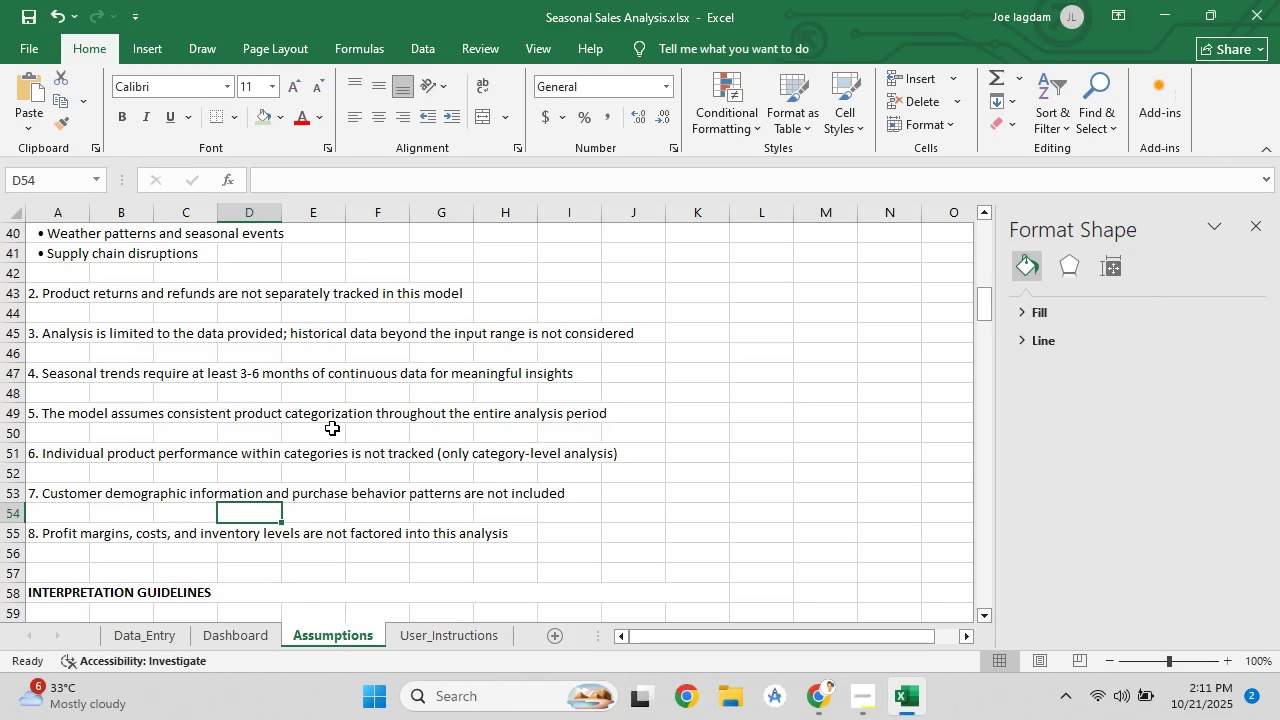 
scroll: coordinate [332, 428], scroll_direction: down, amount: 8.0
 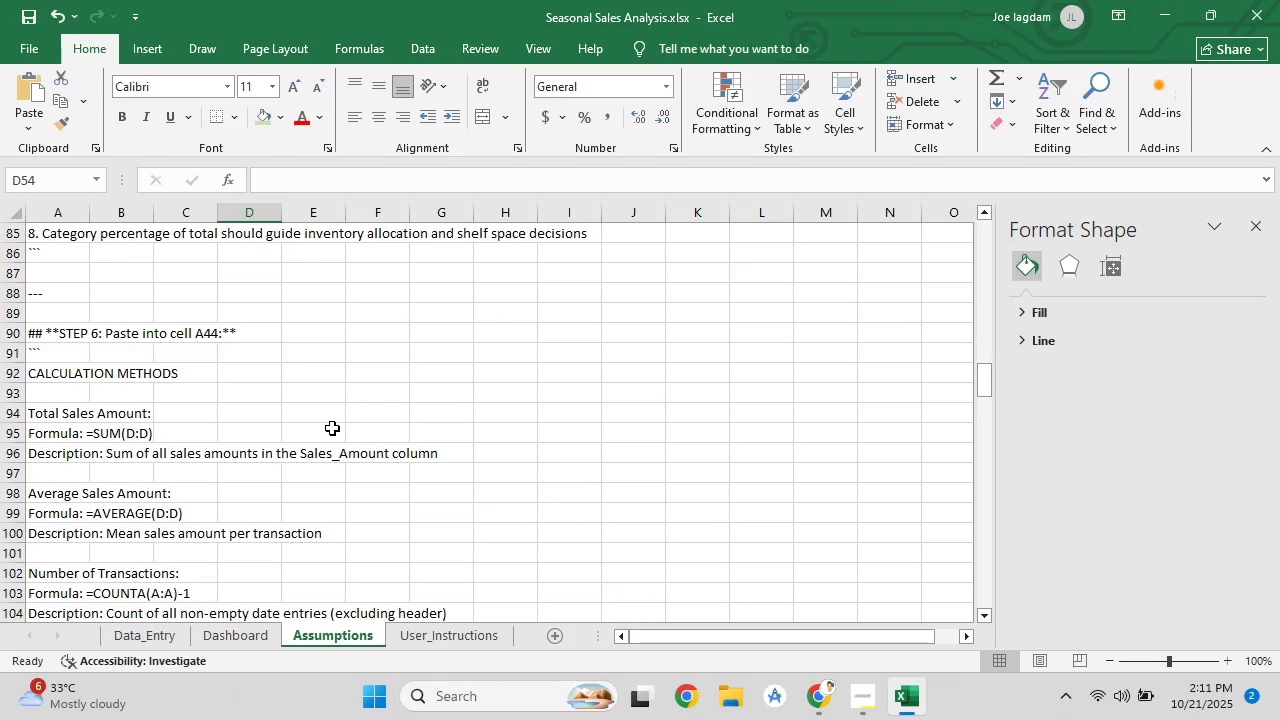 
scroll: coordinate [165, 365], scroll_direction: up, amount: 1.0
 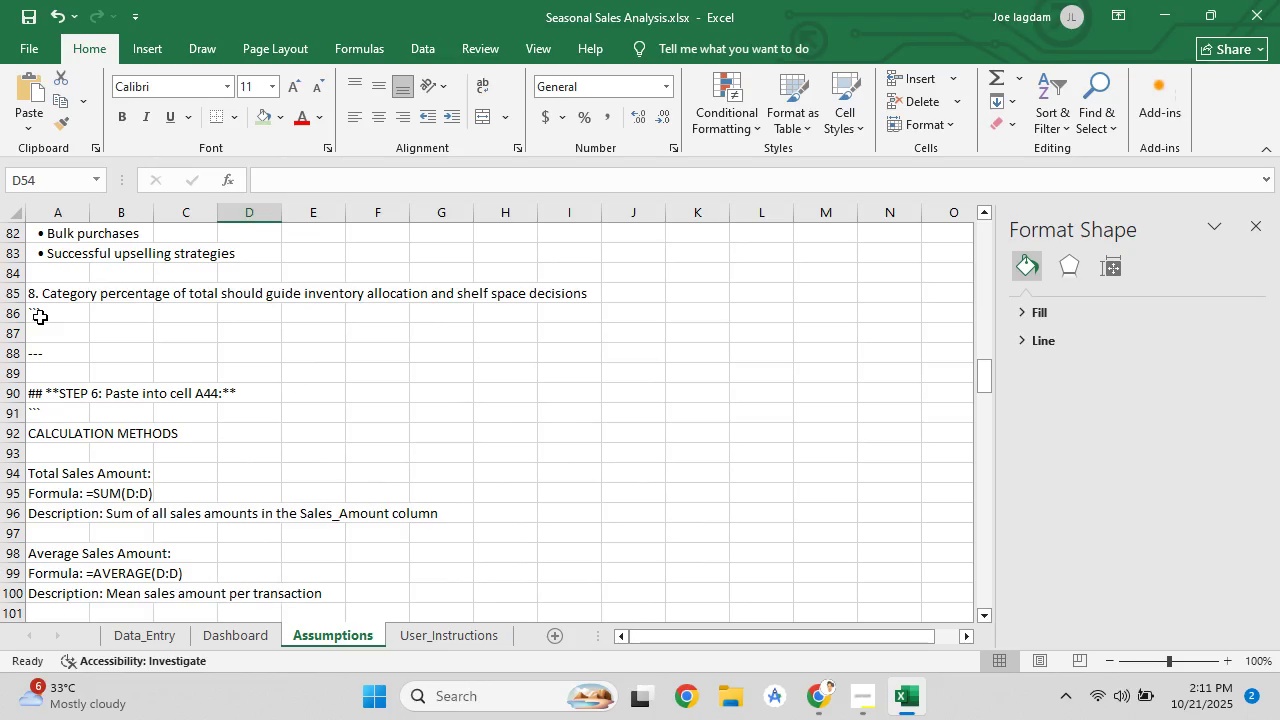 
left_click_drag(start_coordinate=[40, 313], to_coordinate=[601, 420])
 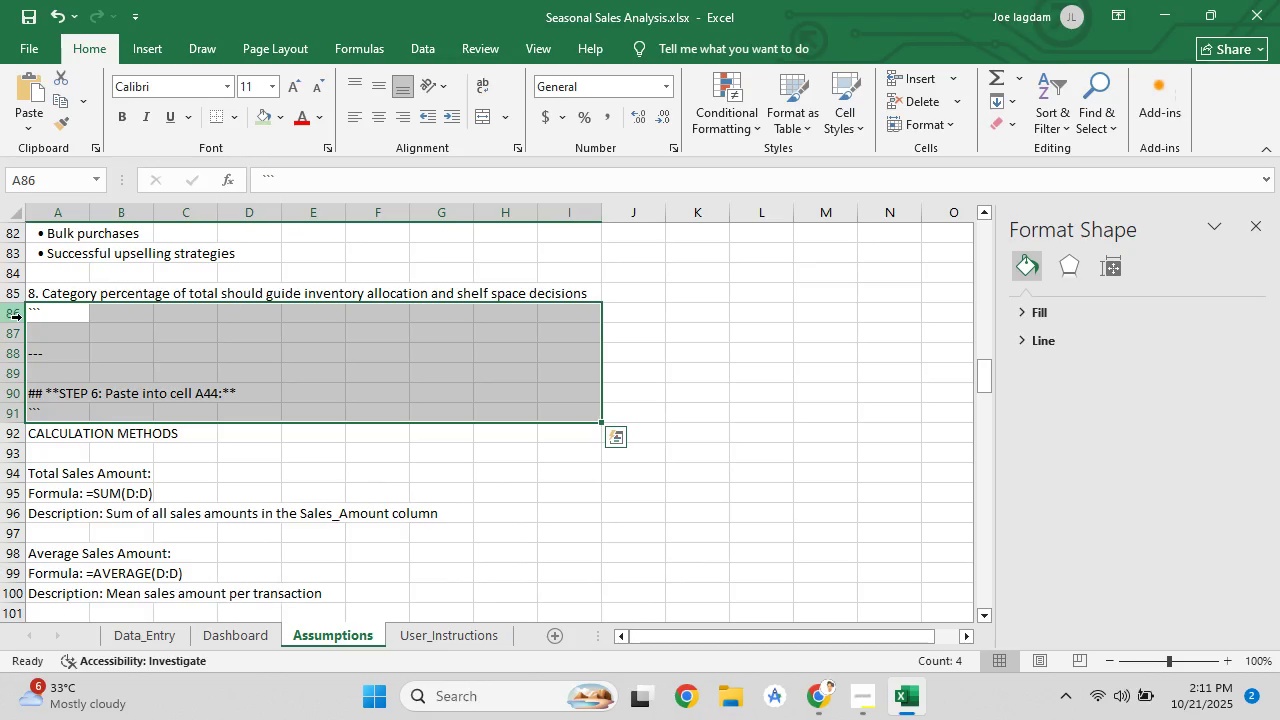 
left_click_drag(start_coordinate=[22, 317], to_coordinate=[17, 407])
 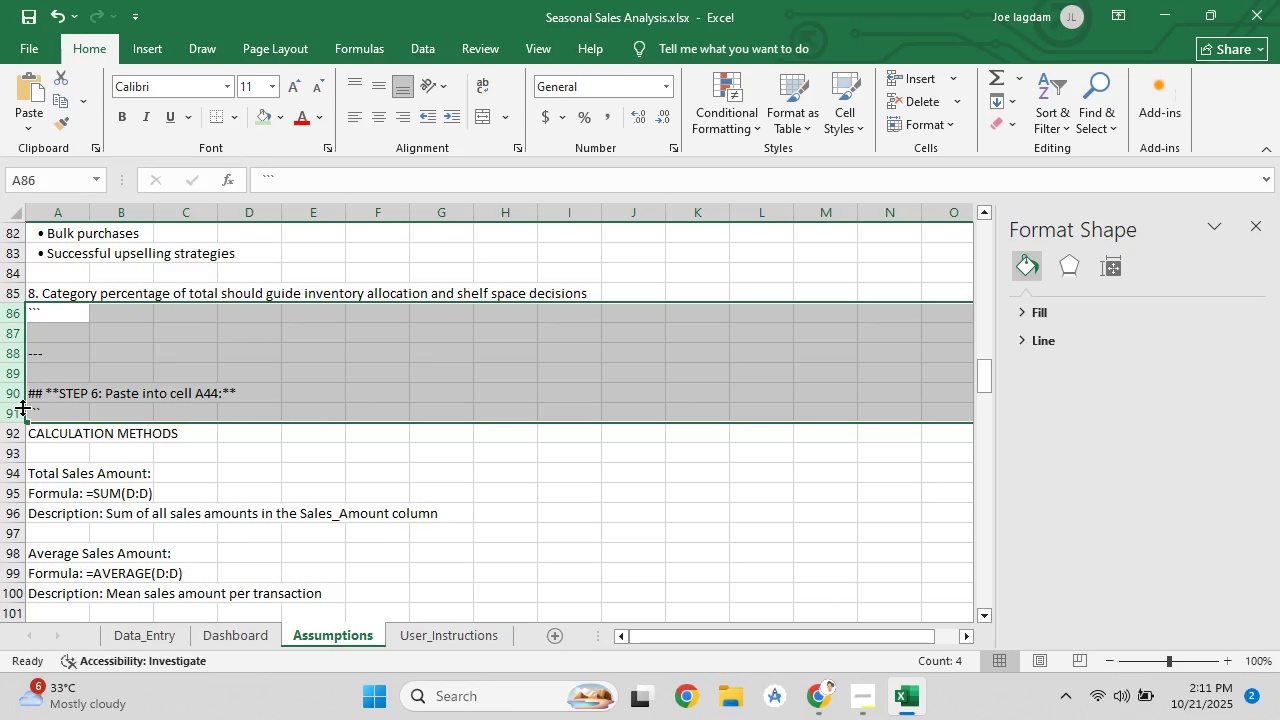 
key(Delete)
 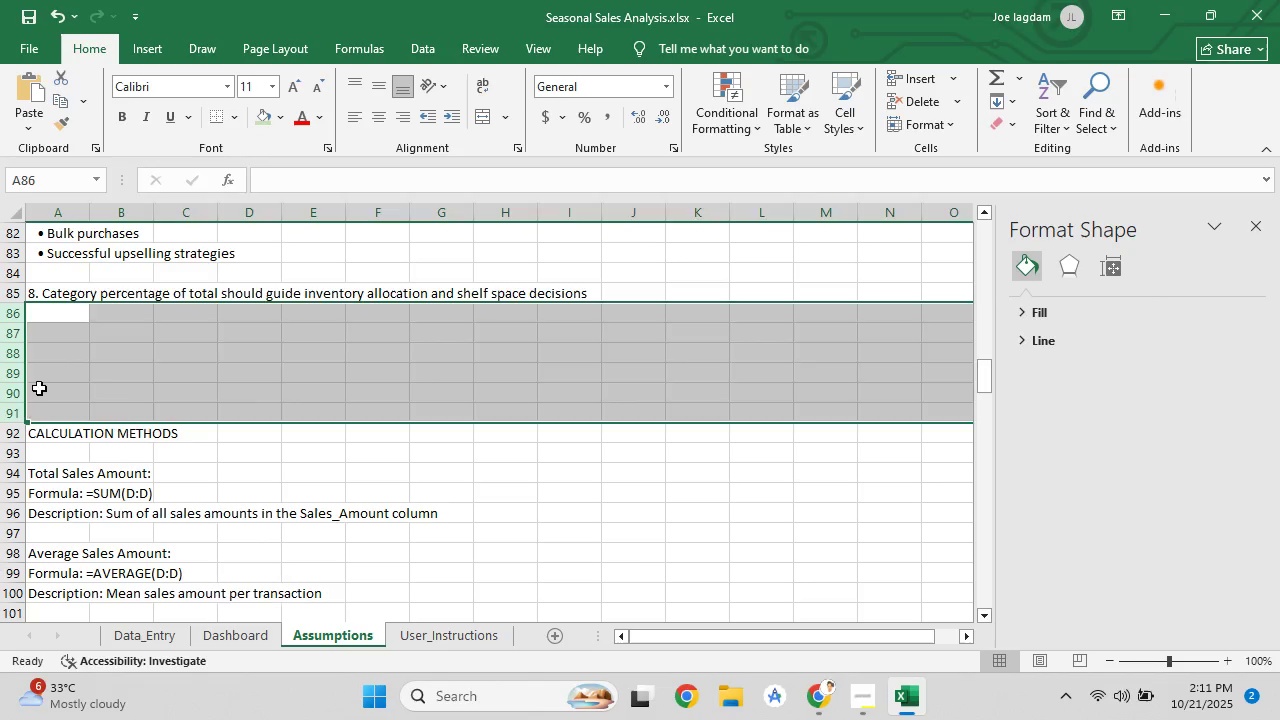 
left_click([39, 388])
 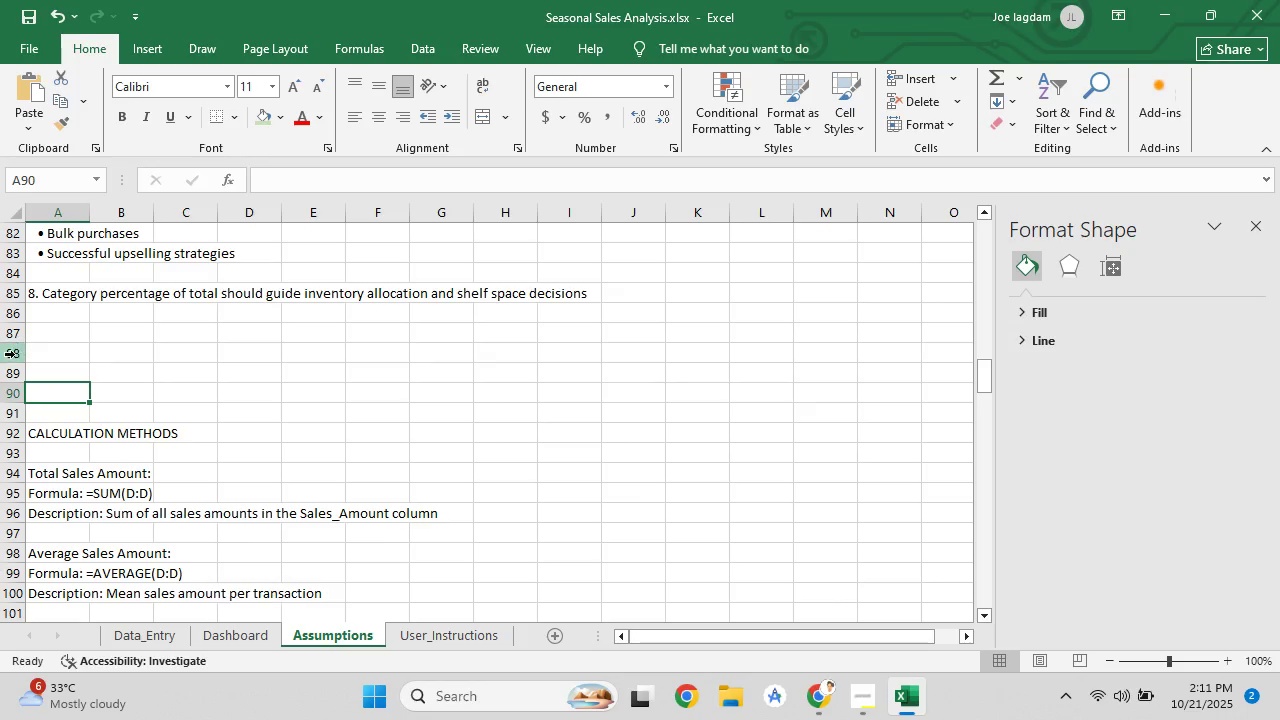 
left_click_drag(start_coordinate=[15, 355], to_coordinate=[76, 412])
 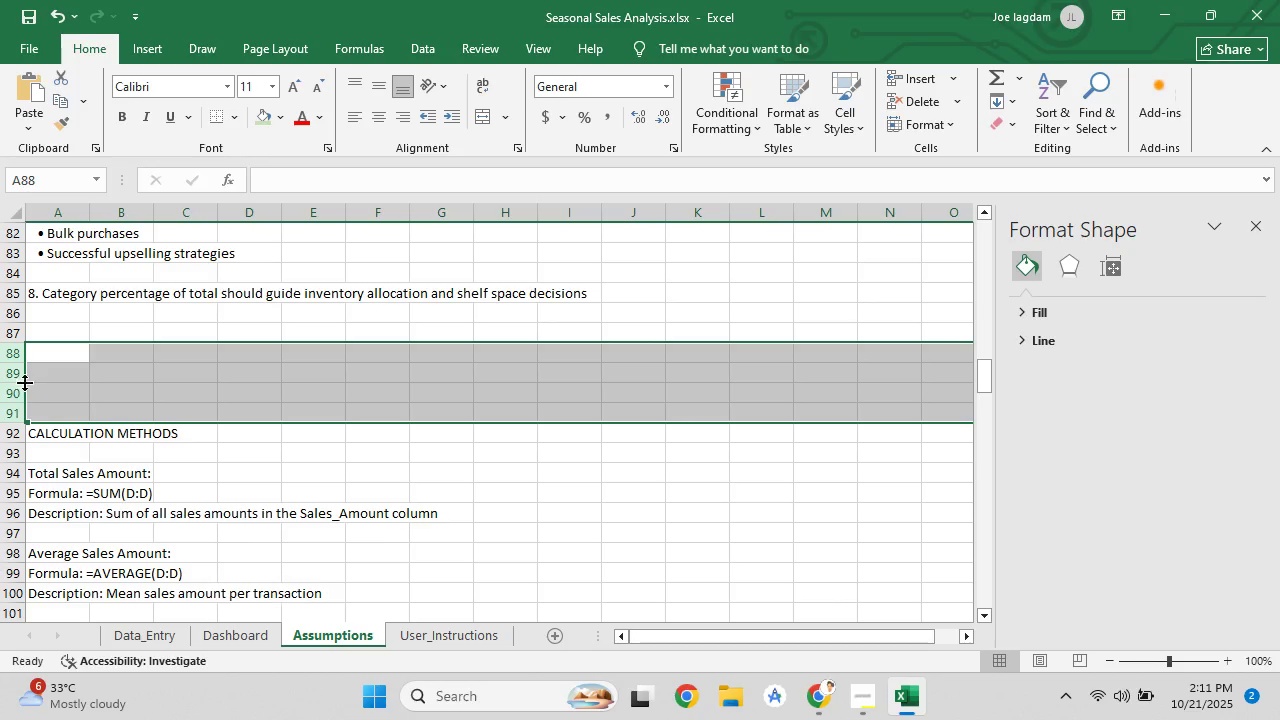 
right_click([19, 382])
 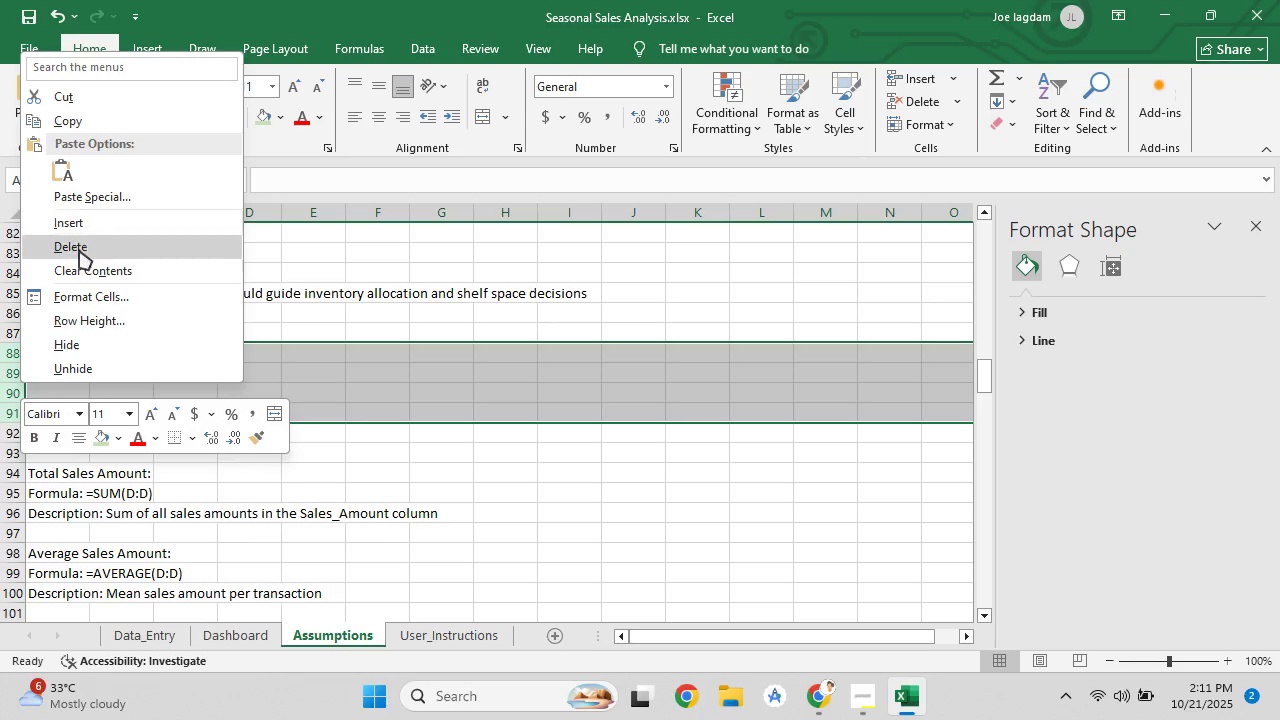 
left_click([79, 250])
 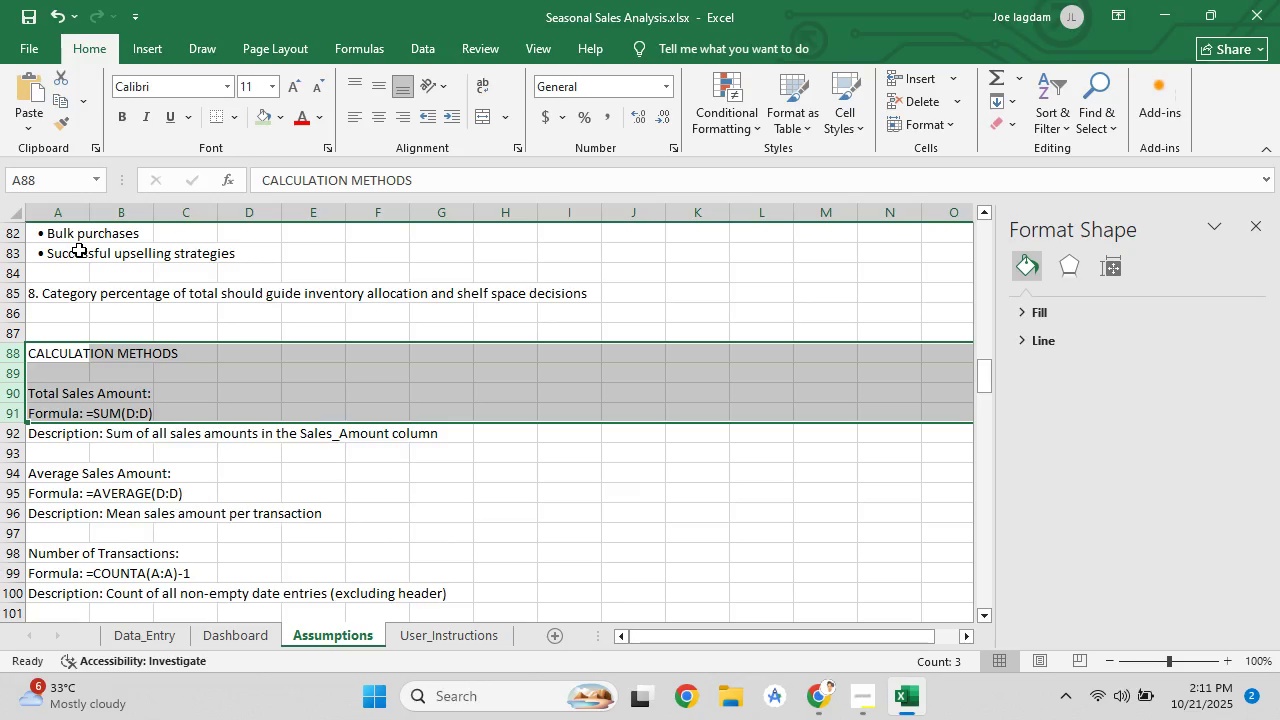 
key(Control+S)
 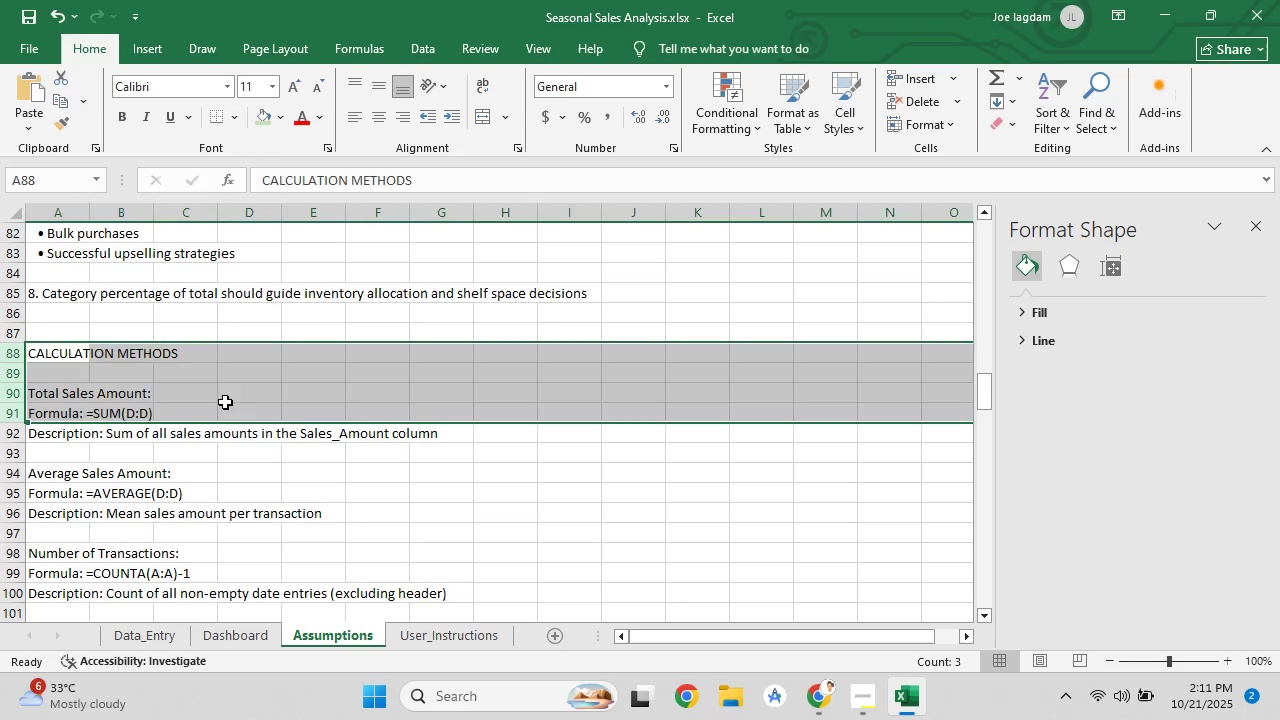 
left_click([225, 401])
 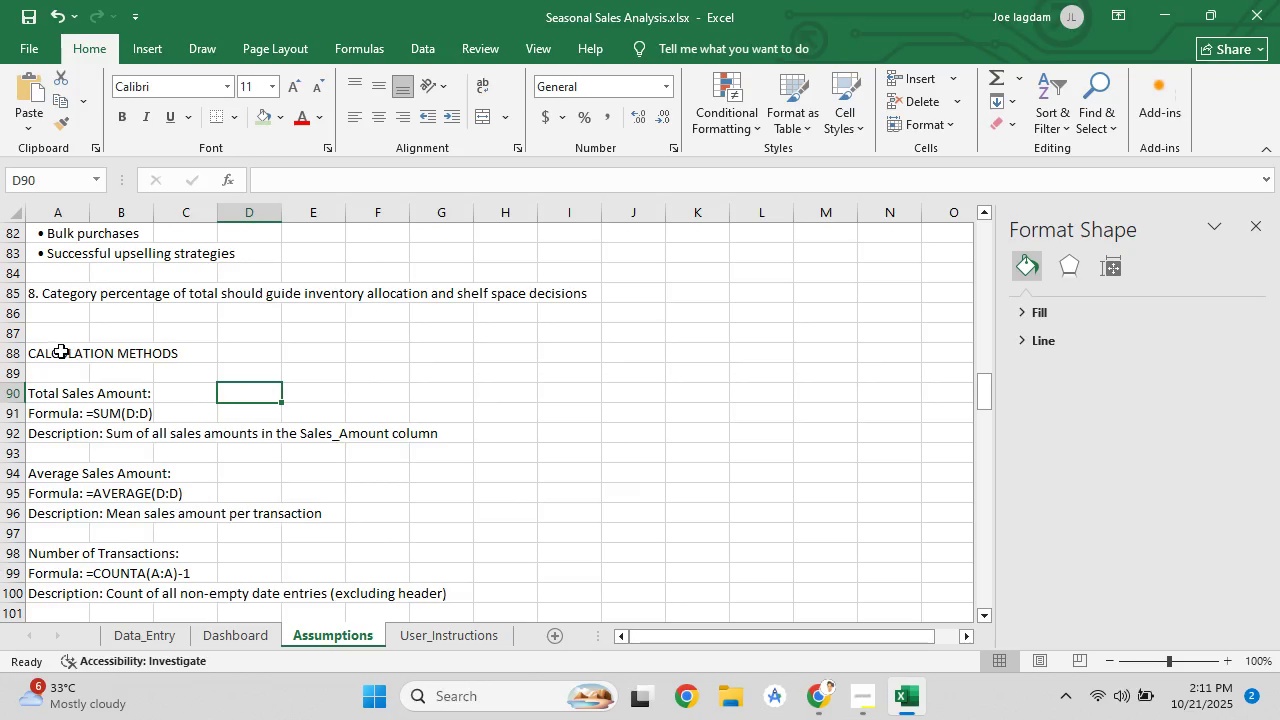 
left_click_drag(start_coordinate=[61, 351], to_coordinate=[666, 358])
 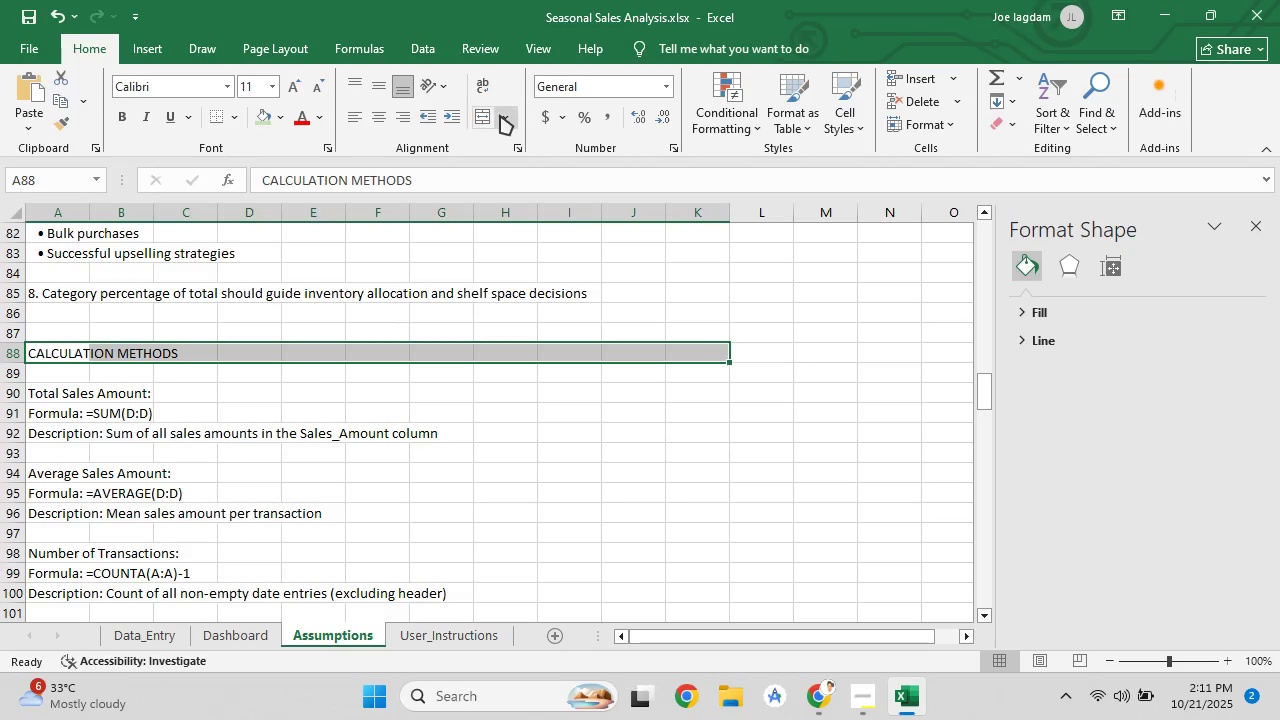 
left_click([482, 115])
 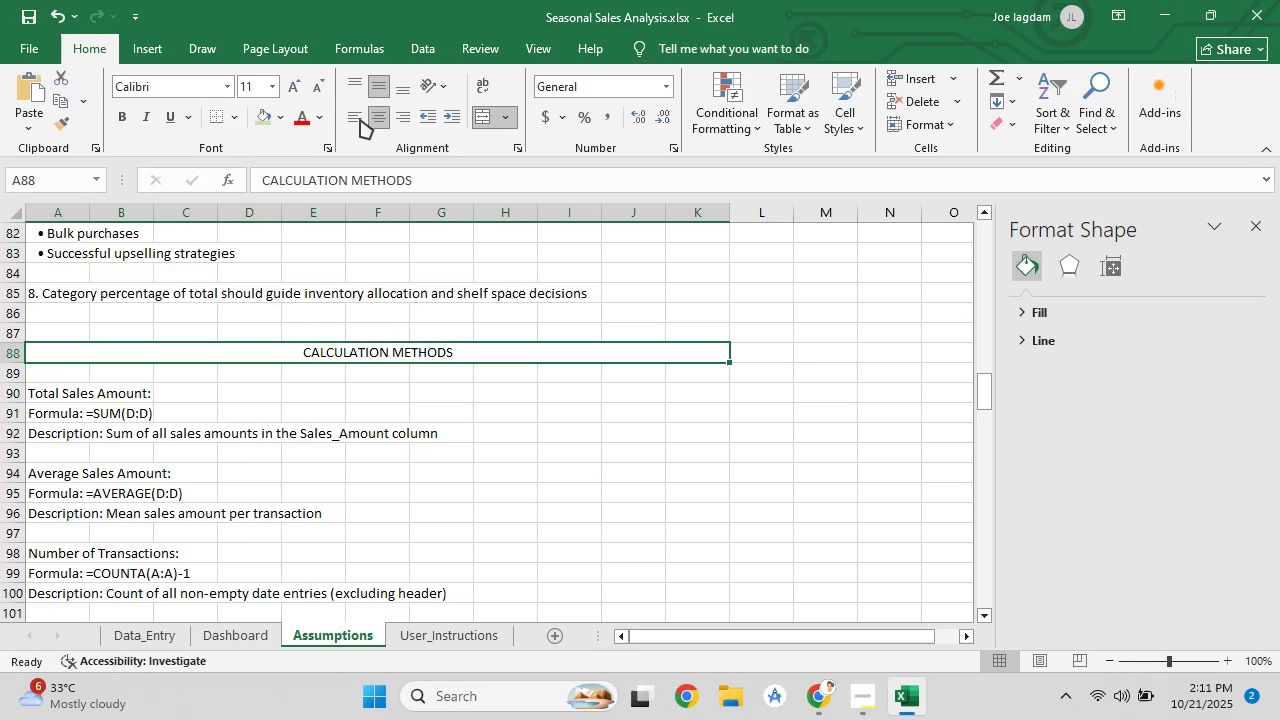 
double_click([359, 120])
 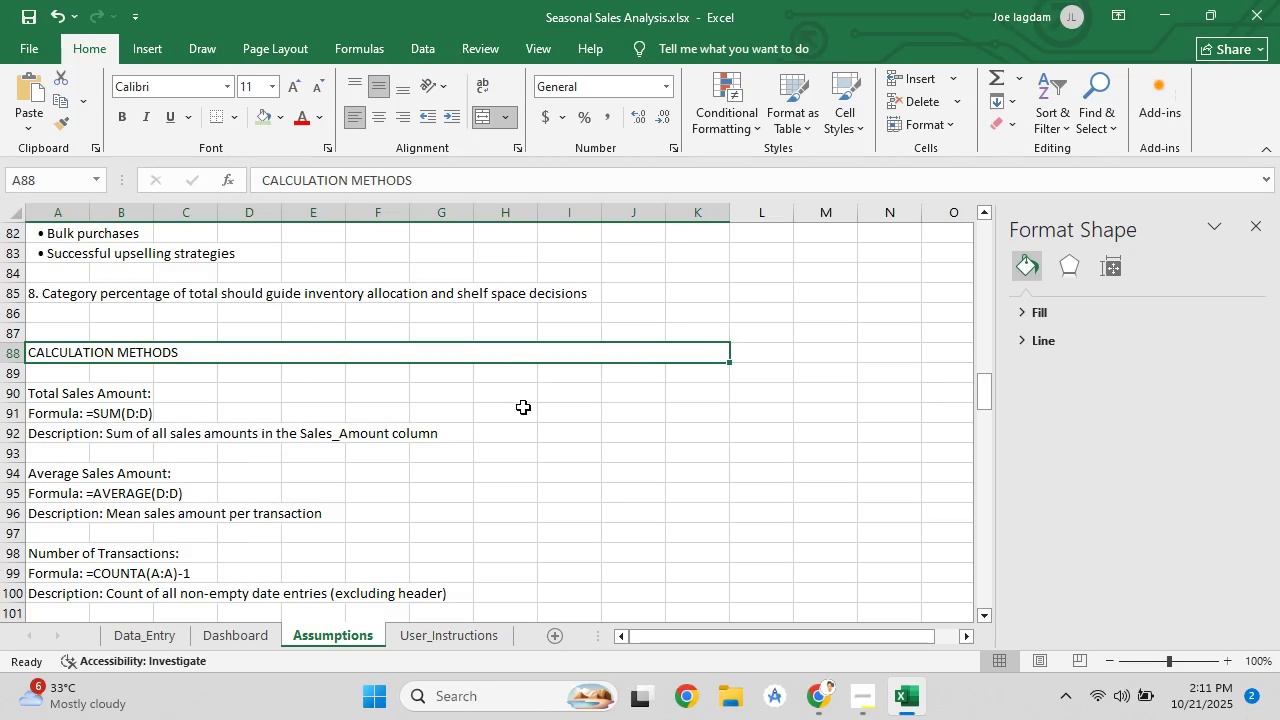 
left_click([523, 407])
 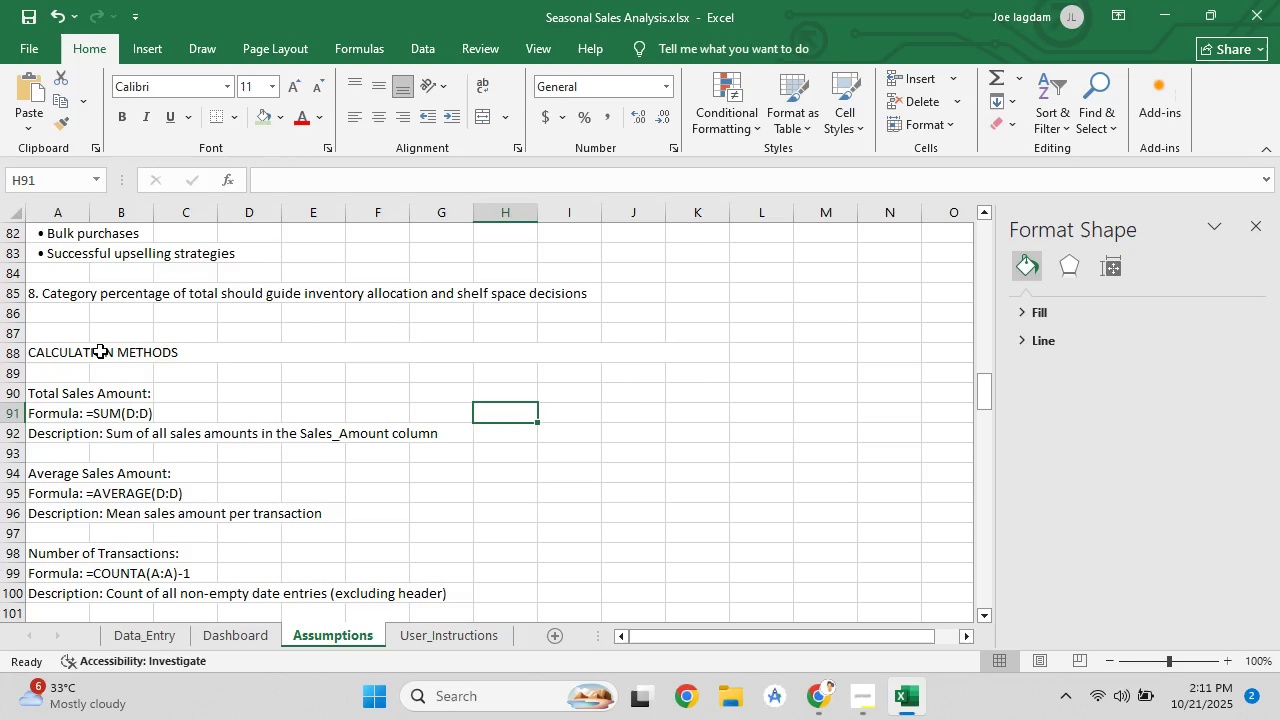 
left_click([100, 351])
 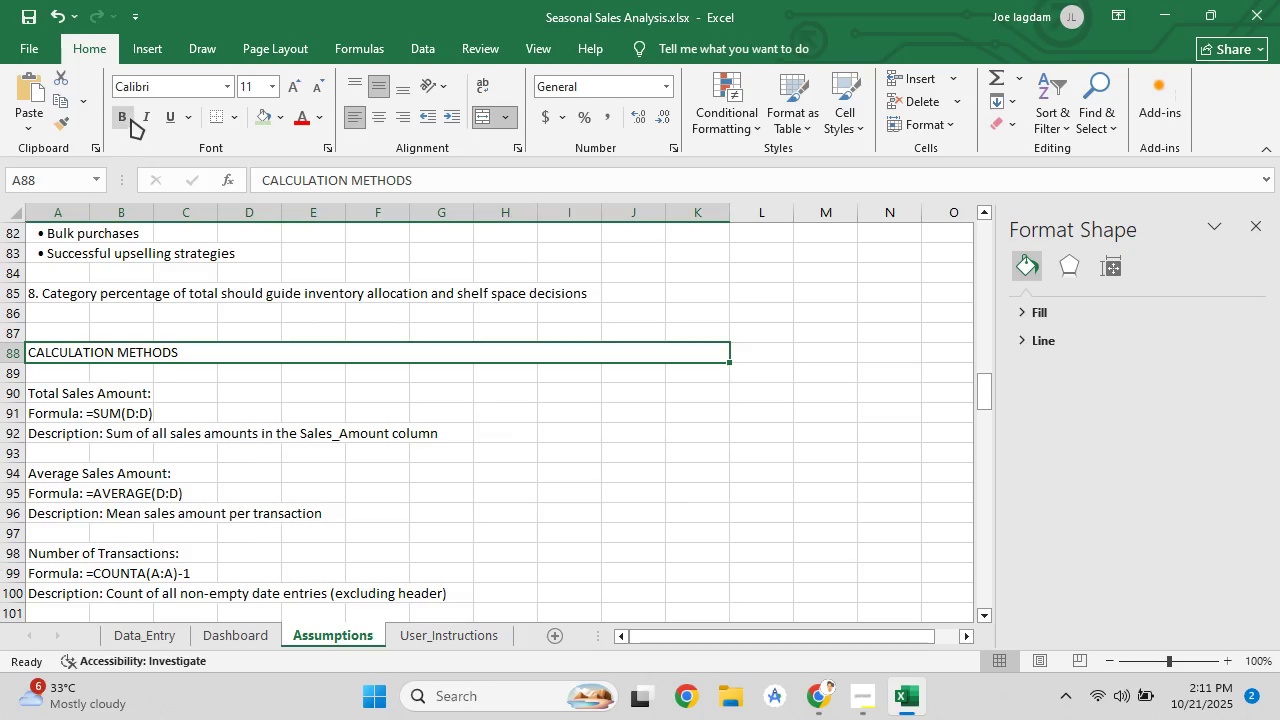 
left_click([129, 116])
 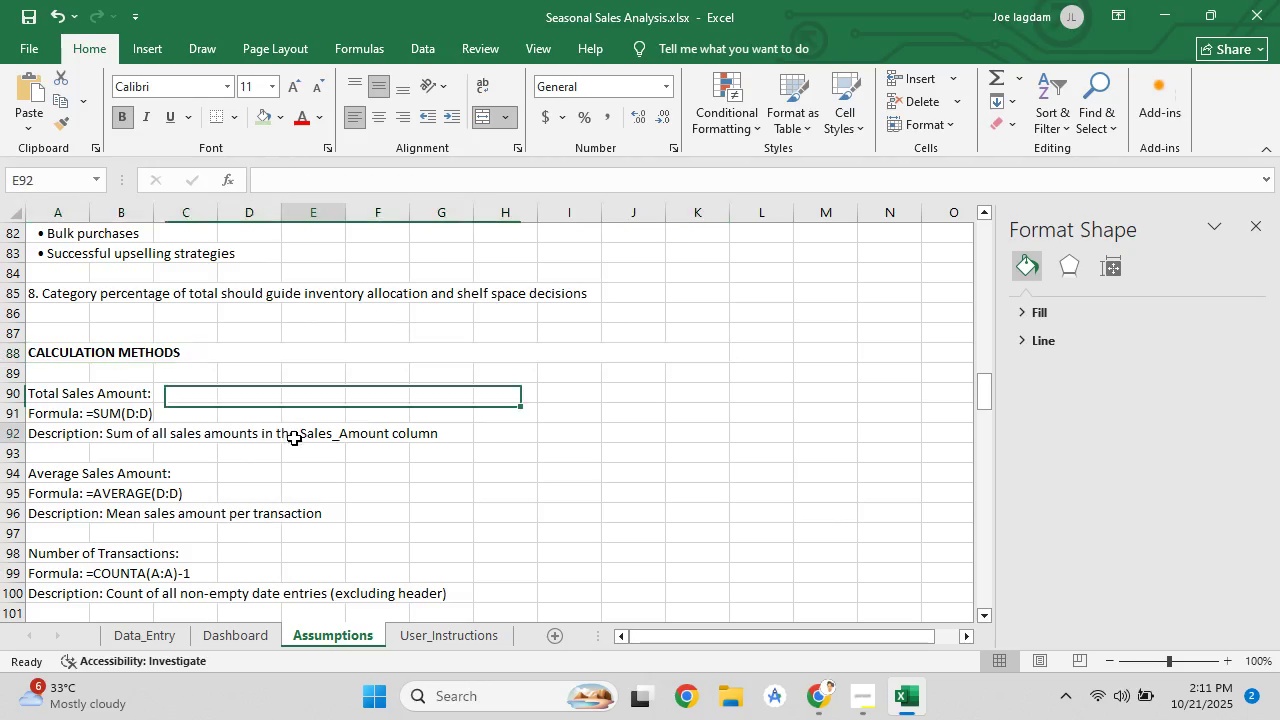 
left_click([294, 438])
 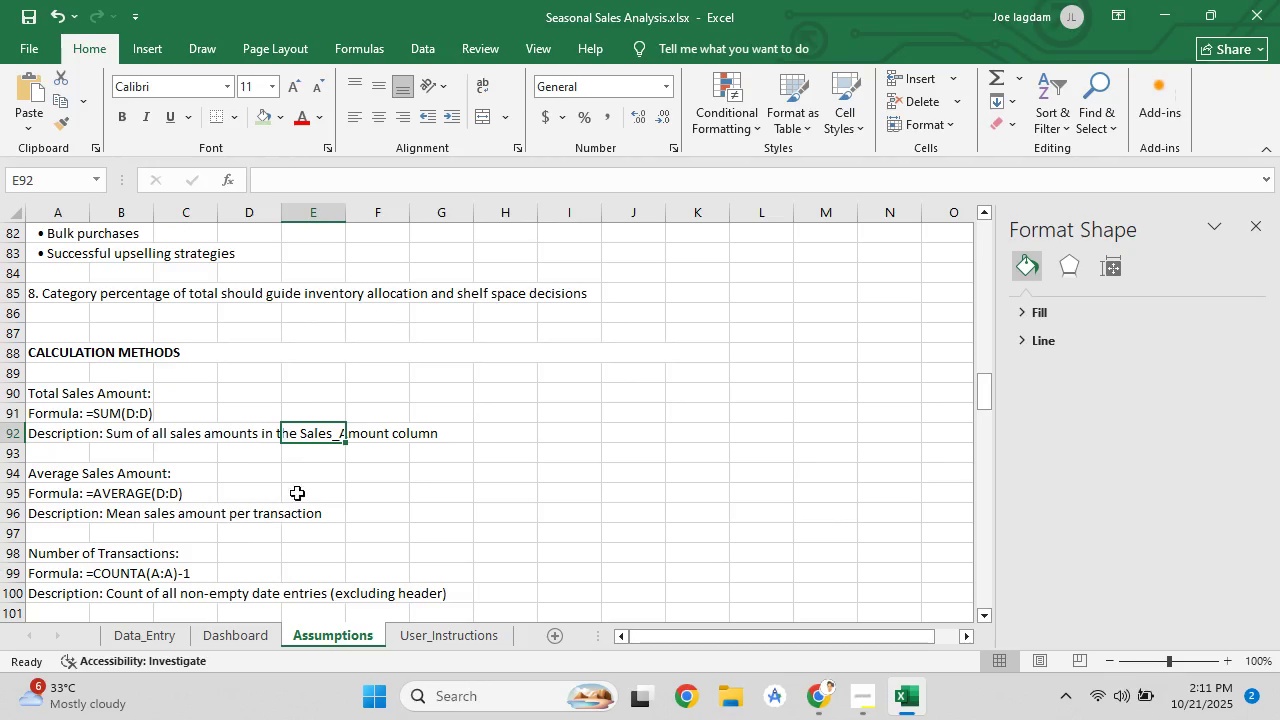 
scroll: coordinate [301, 509], scroll_direction: down, amount: 3.0
 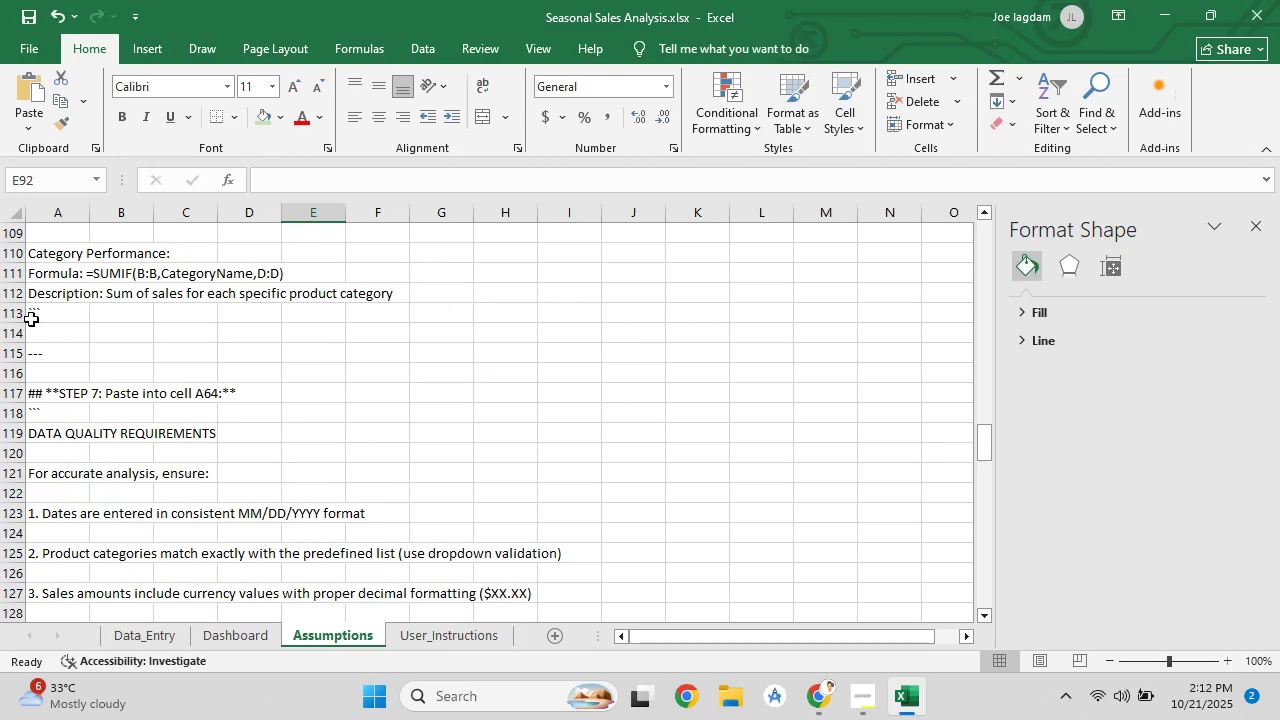 
left_click_drag(start_coordinate=[16, 314], to_coordinate=[30, 414])
 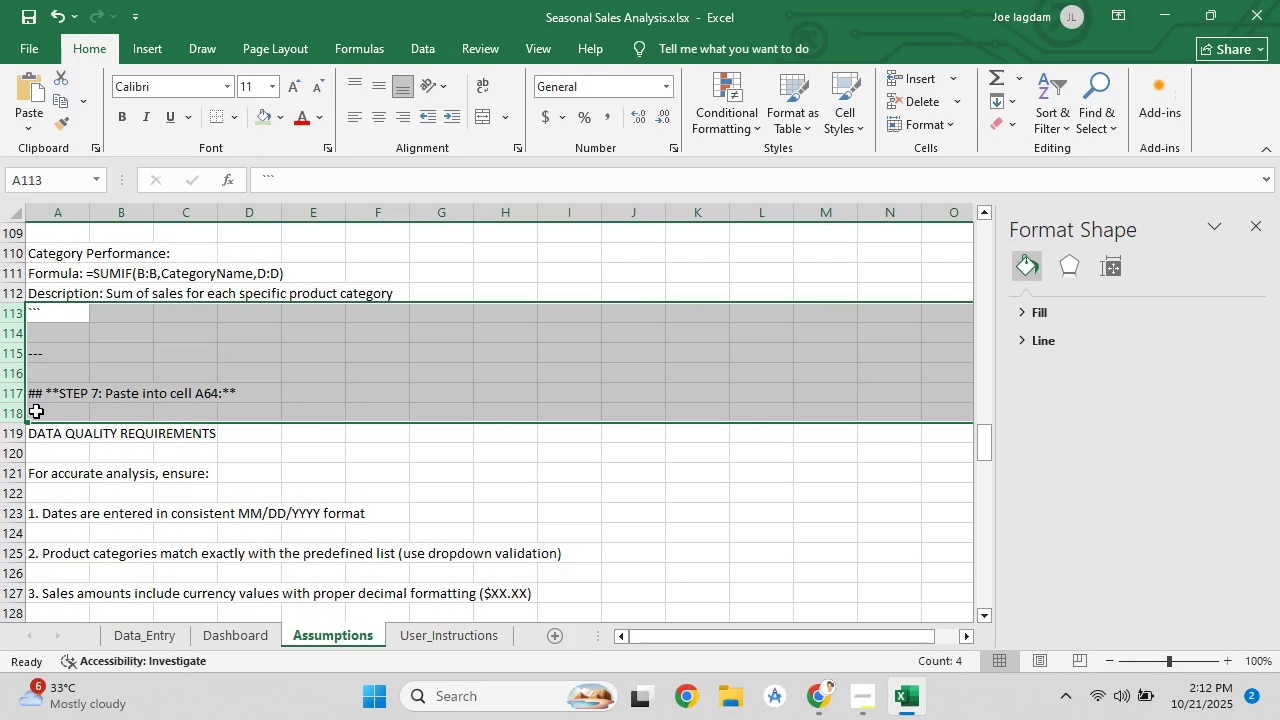 
key(Delete)
 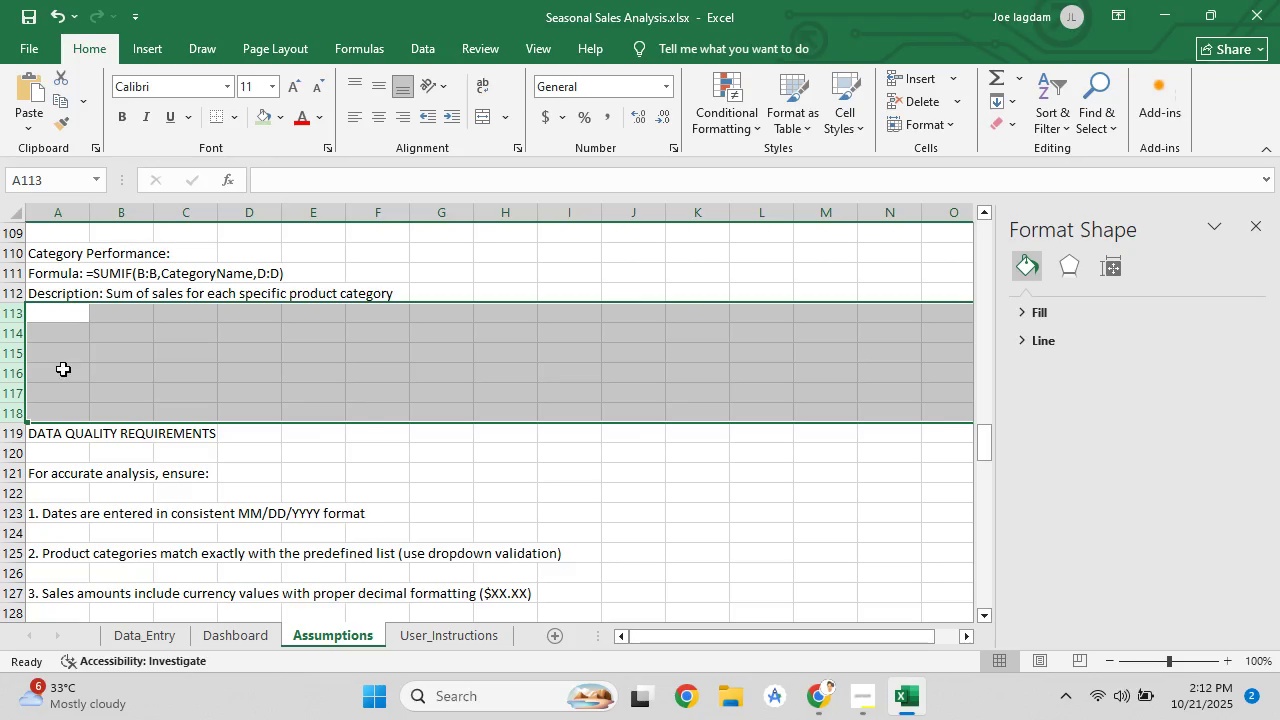 
left_click([63, 369])
 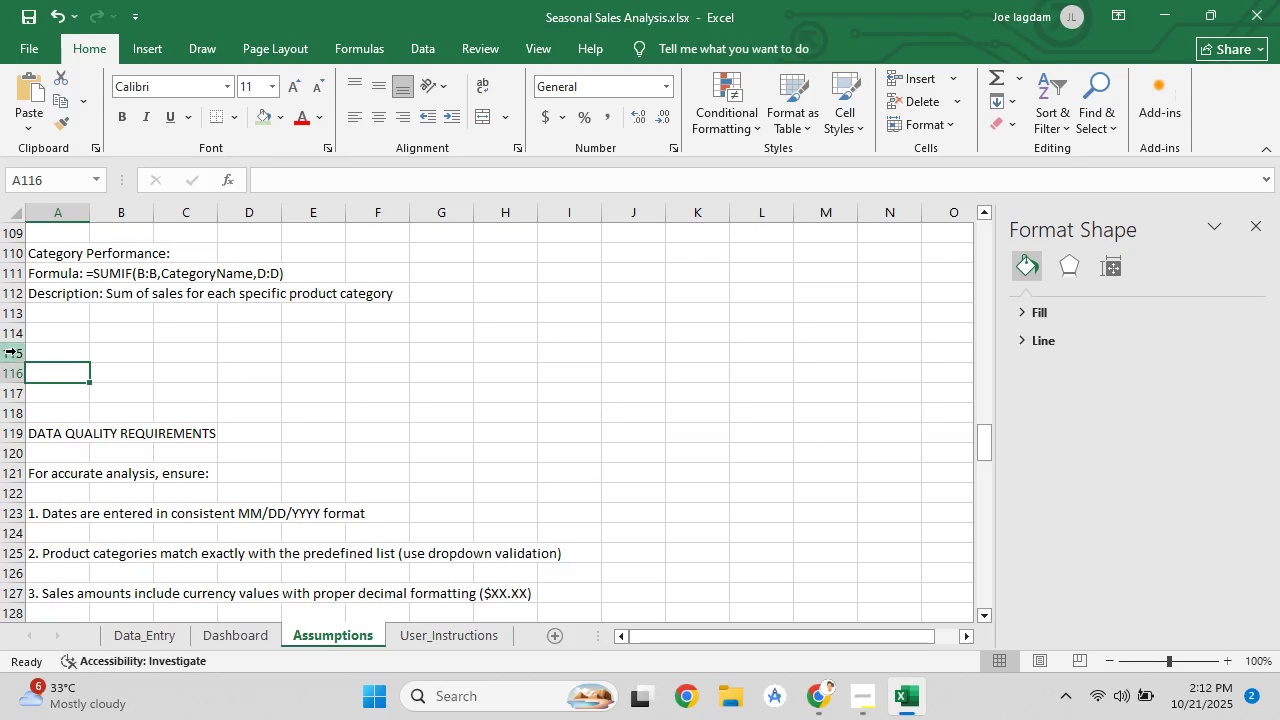 
left_click_drag(start_coordinate=[16, 351], to_coordinate=[55, 412])
 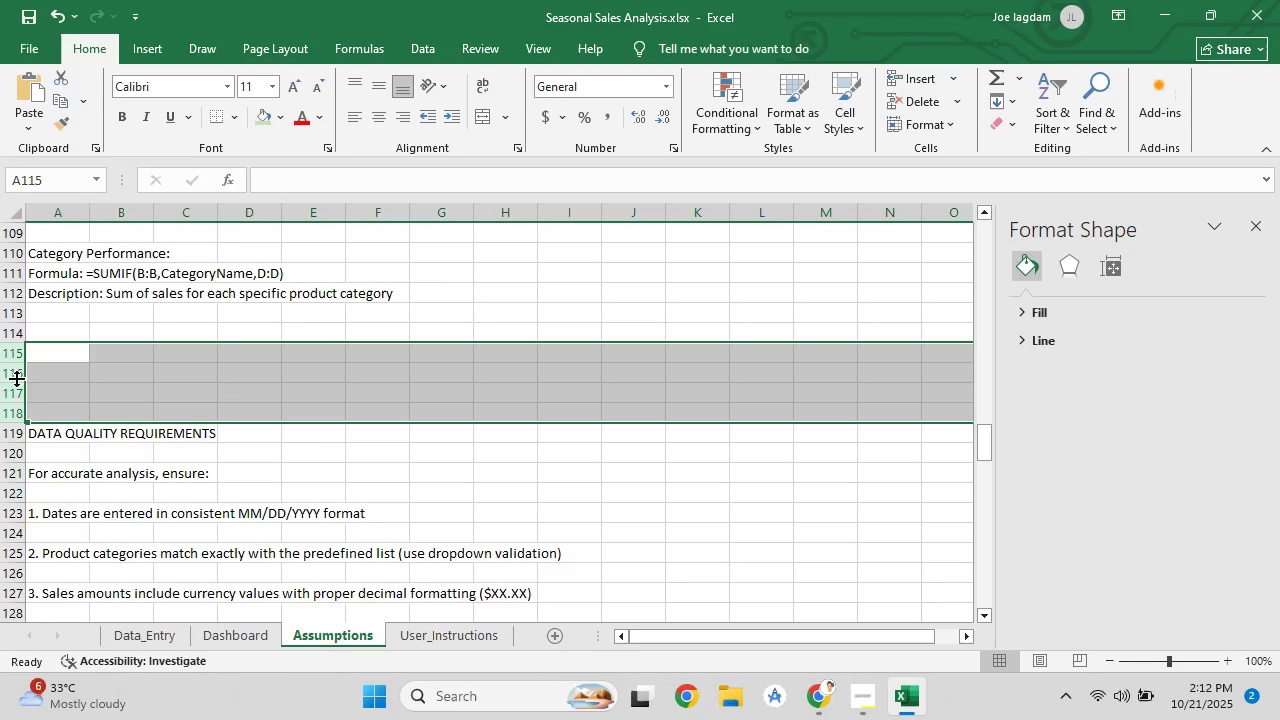 
right_click([14, 374])
 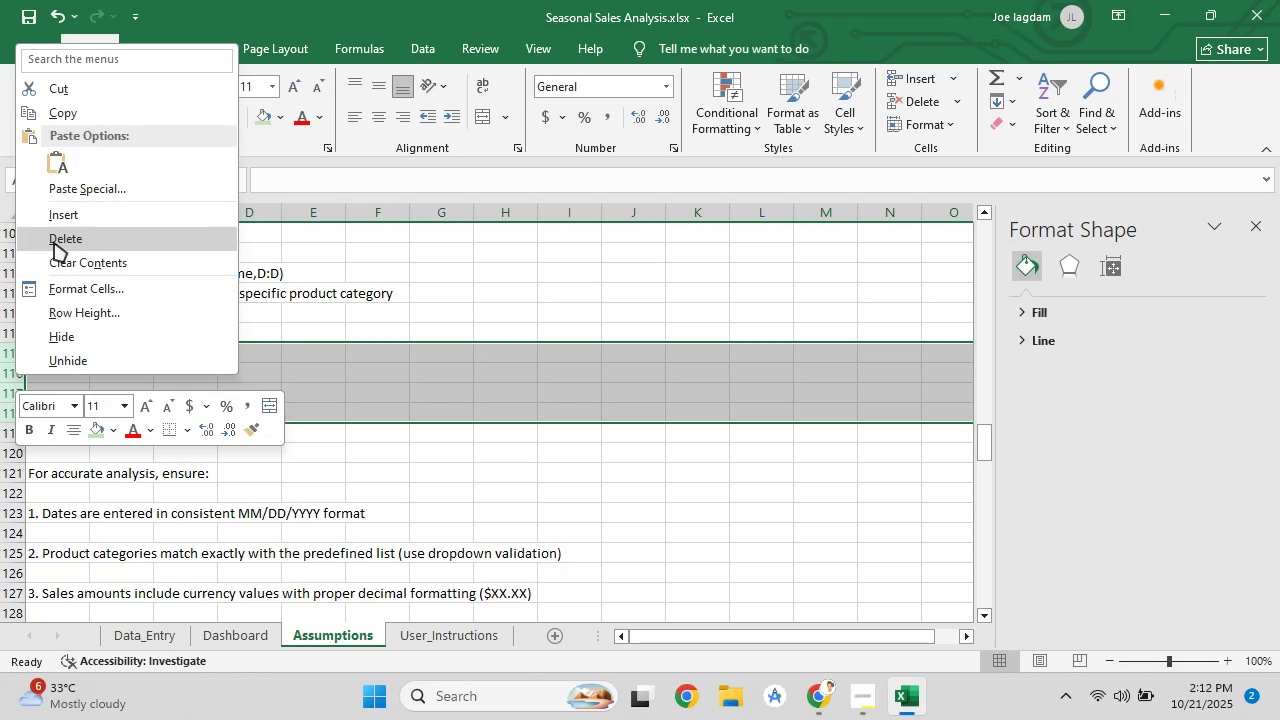 
left_click([54, 242])
 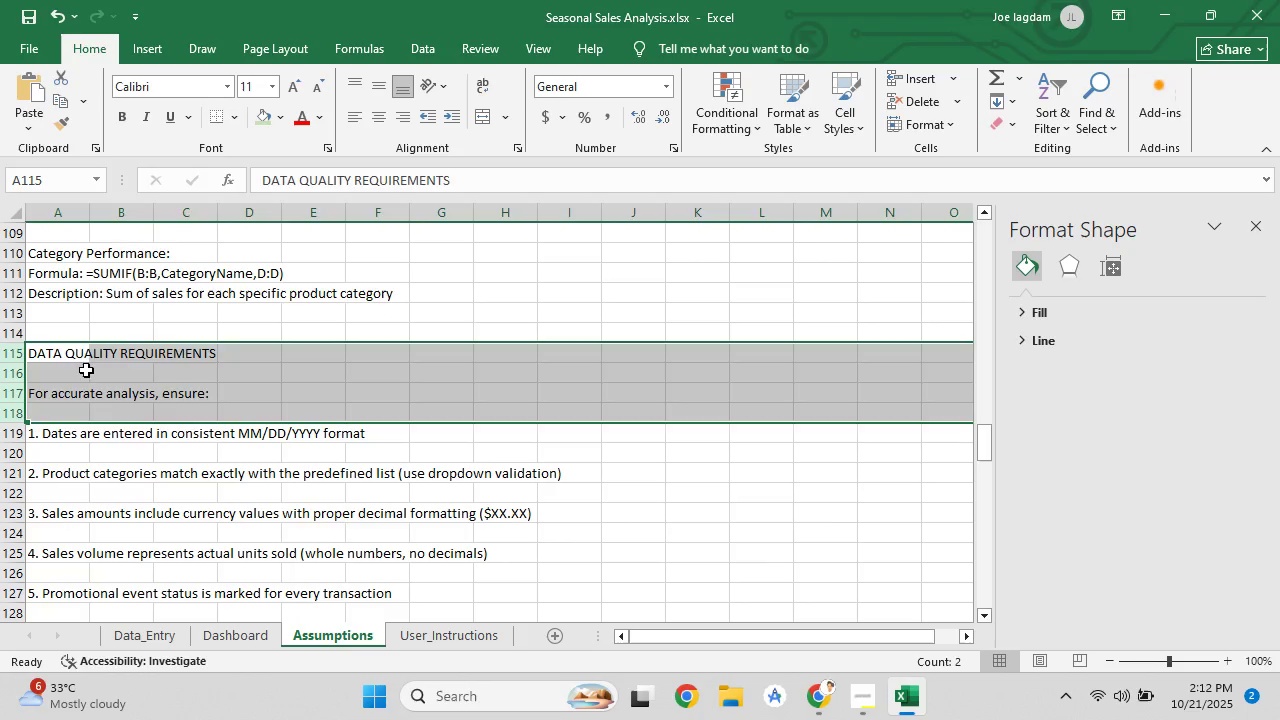 
left_click([86, 370])
 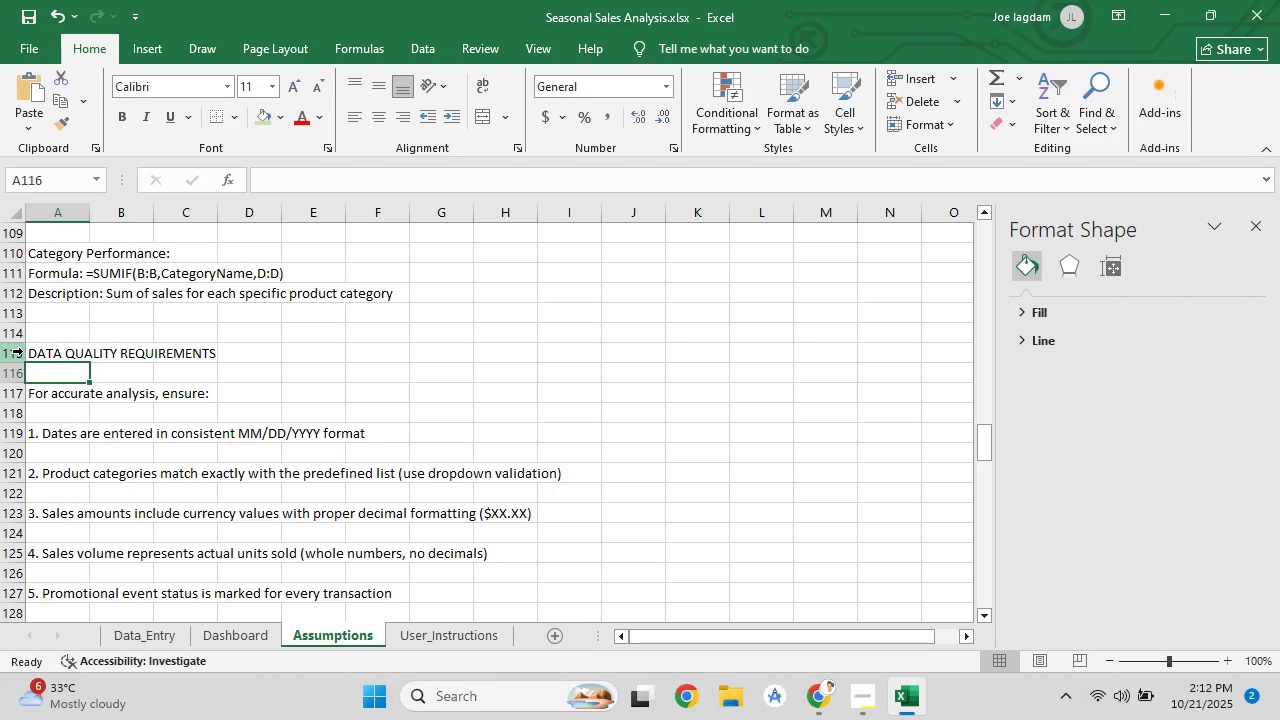 
left_click([23, 351])
 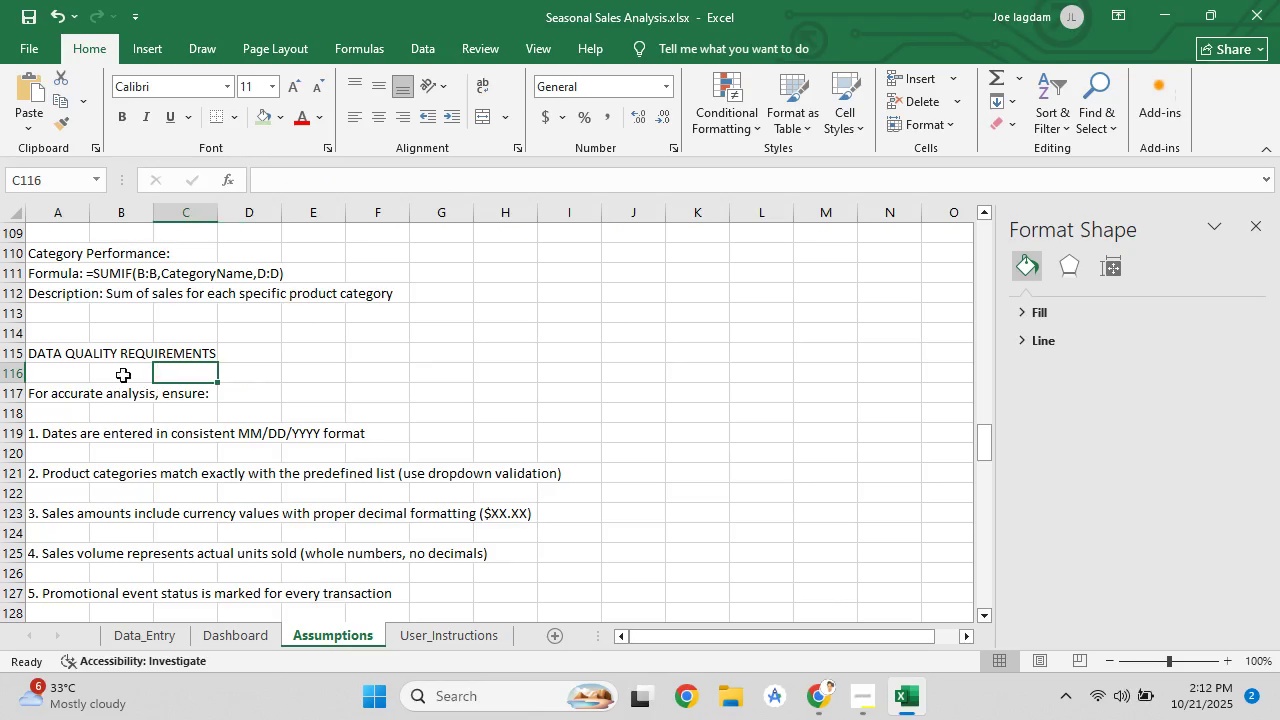 
left_click_drag(start_coordinate=[37, 356], to_coordinate=[678, 355])
 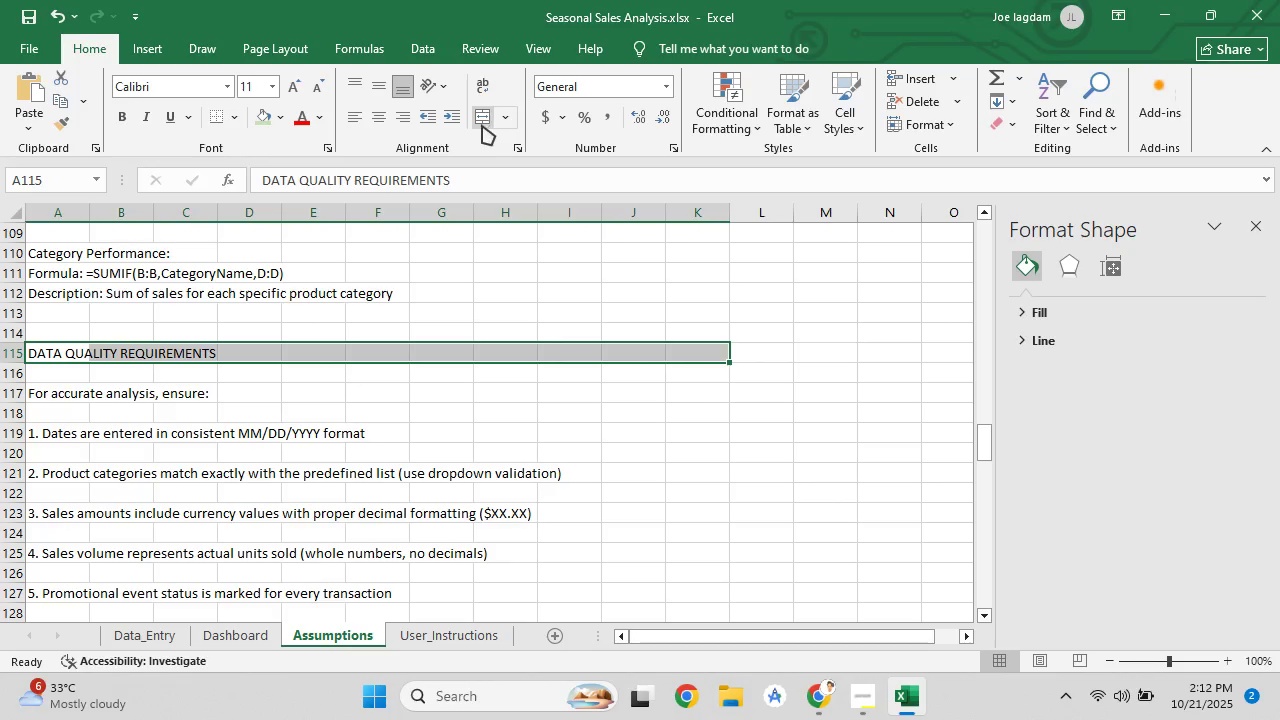 
left_click([487, 120])
 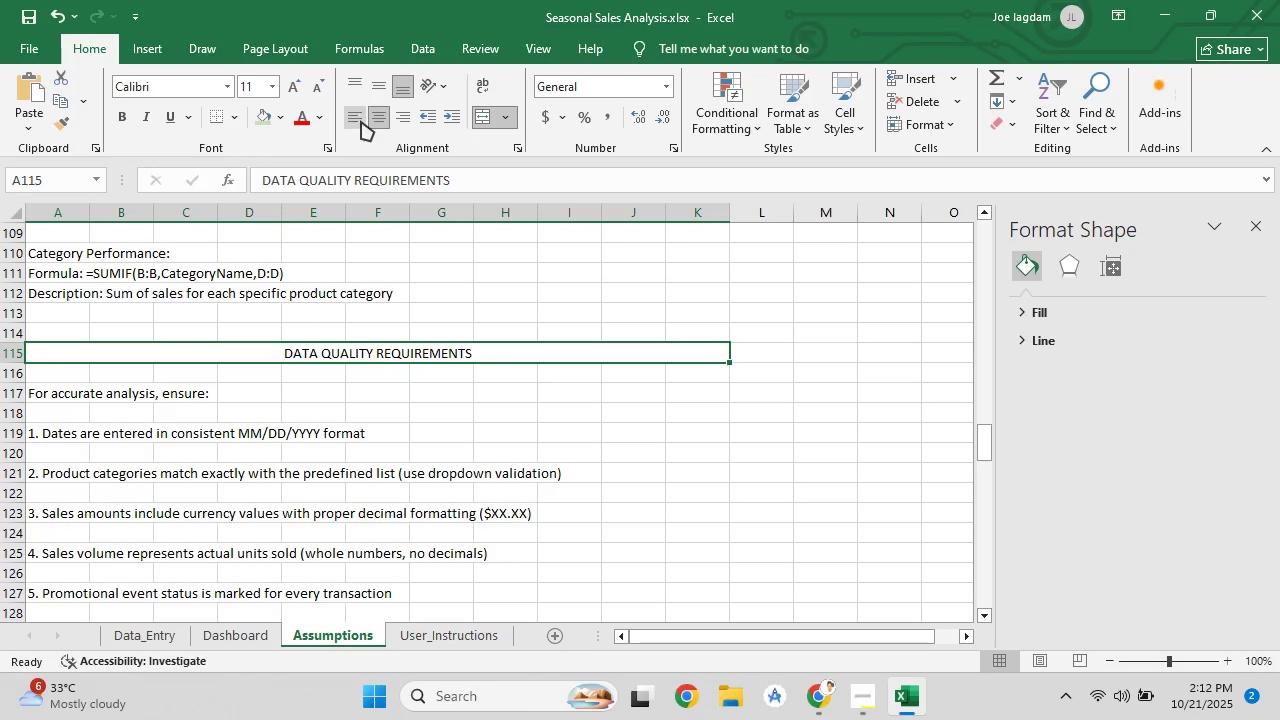 
left_click([361, 121])
 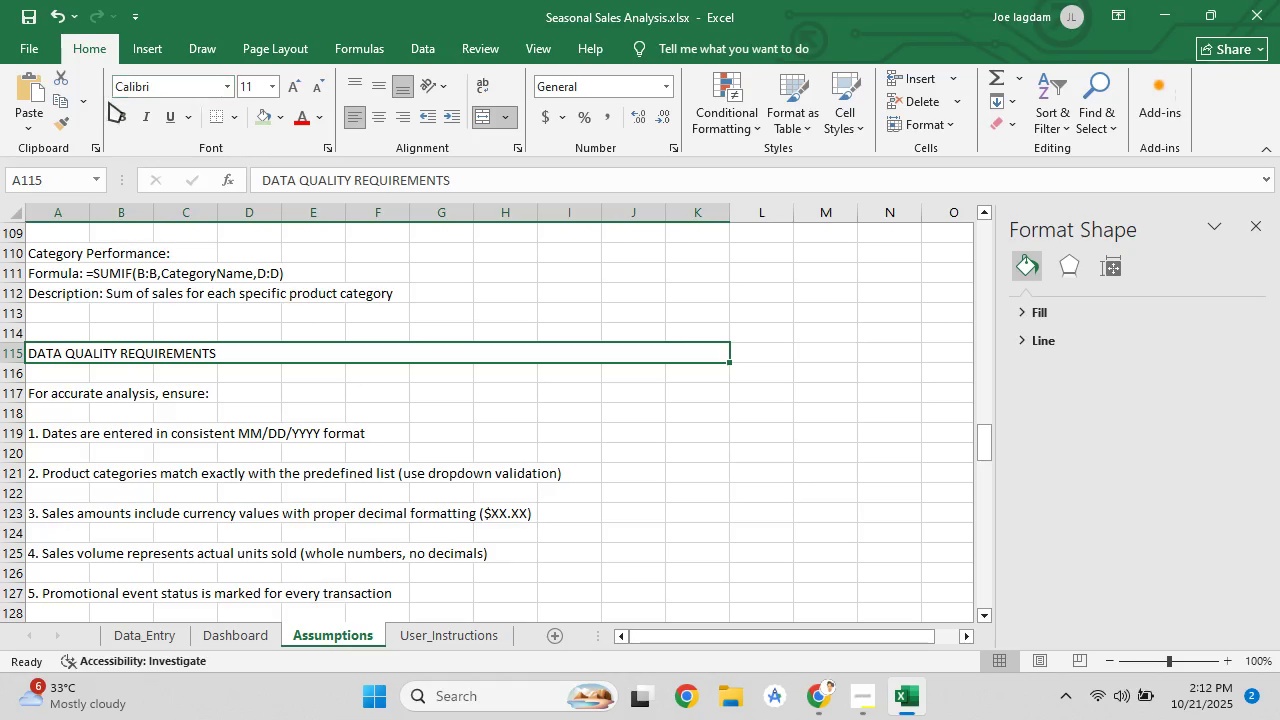 
left_click([116, 113])
 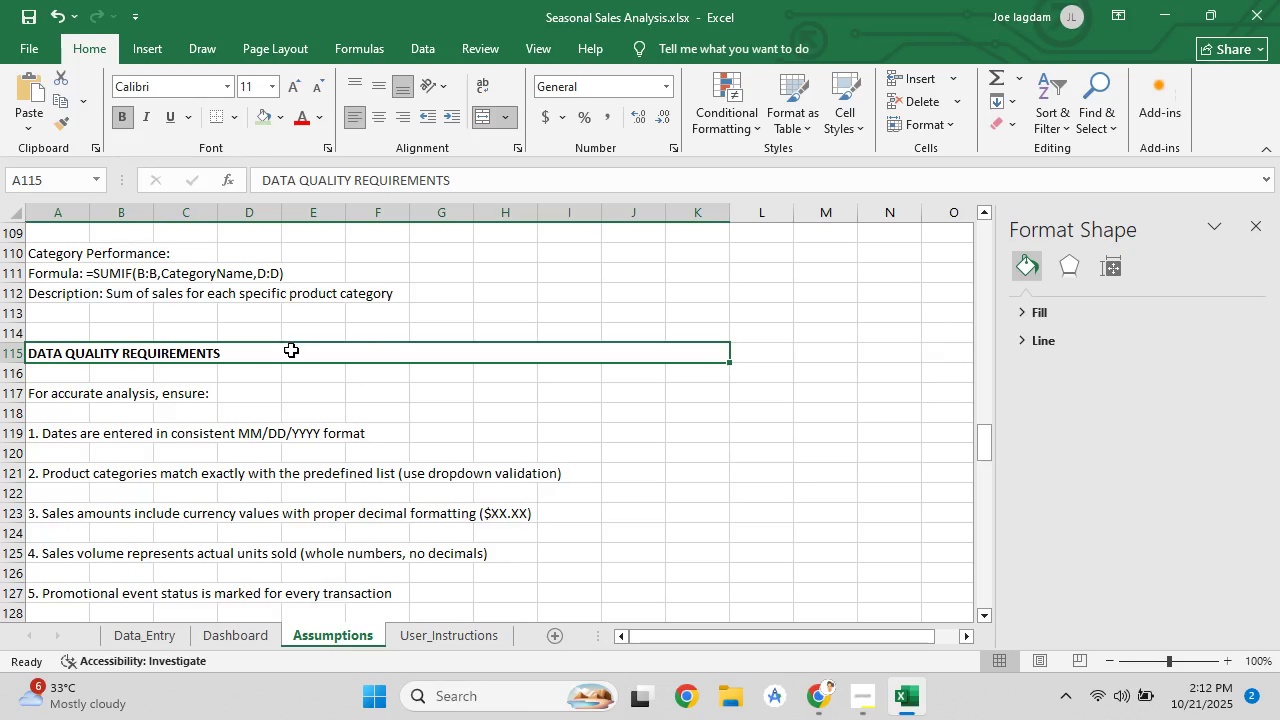 
left_click([291, 350])
 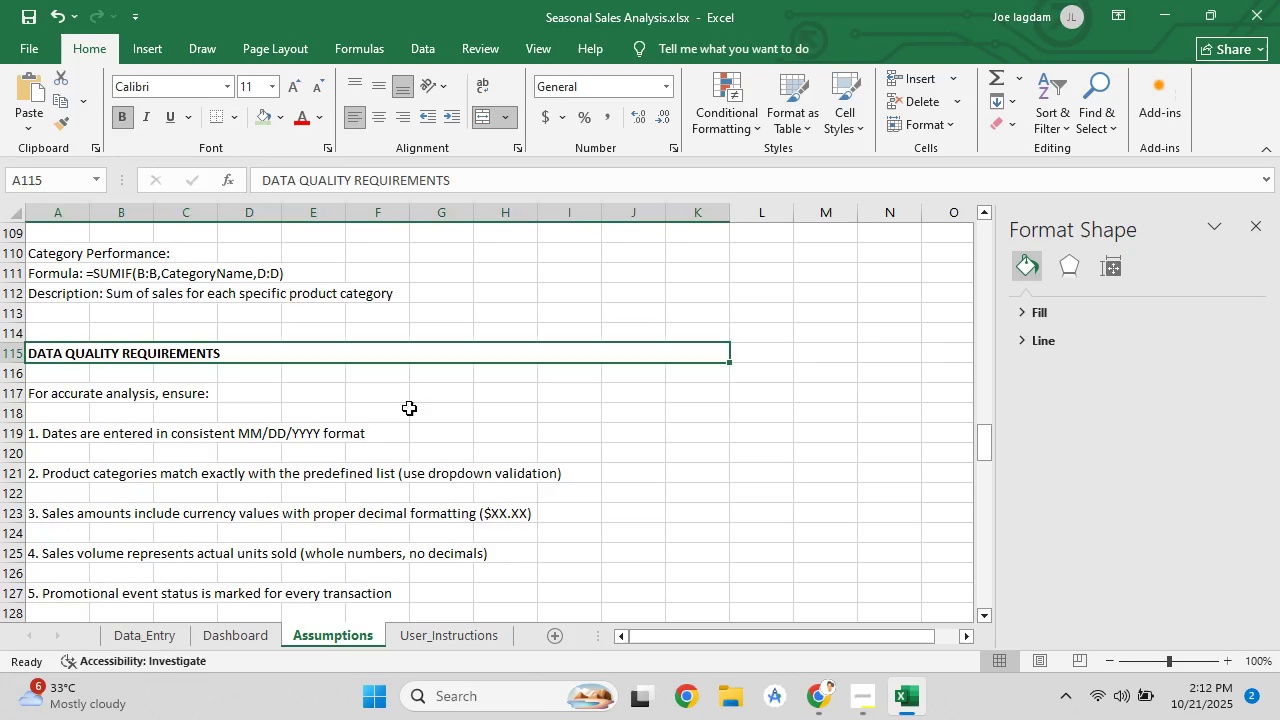 
left_click([409, 408])
 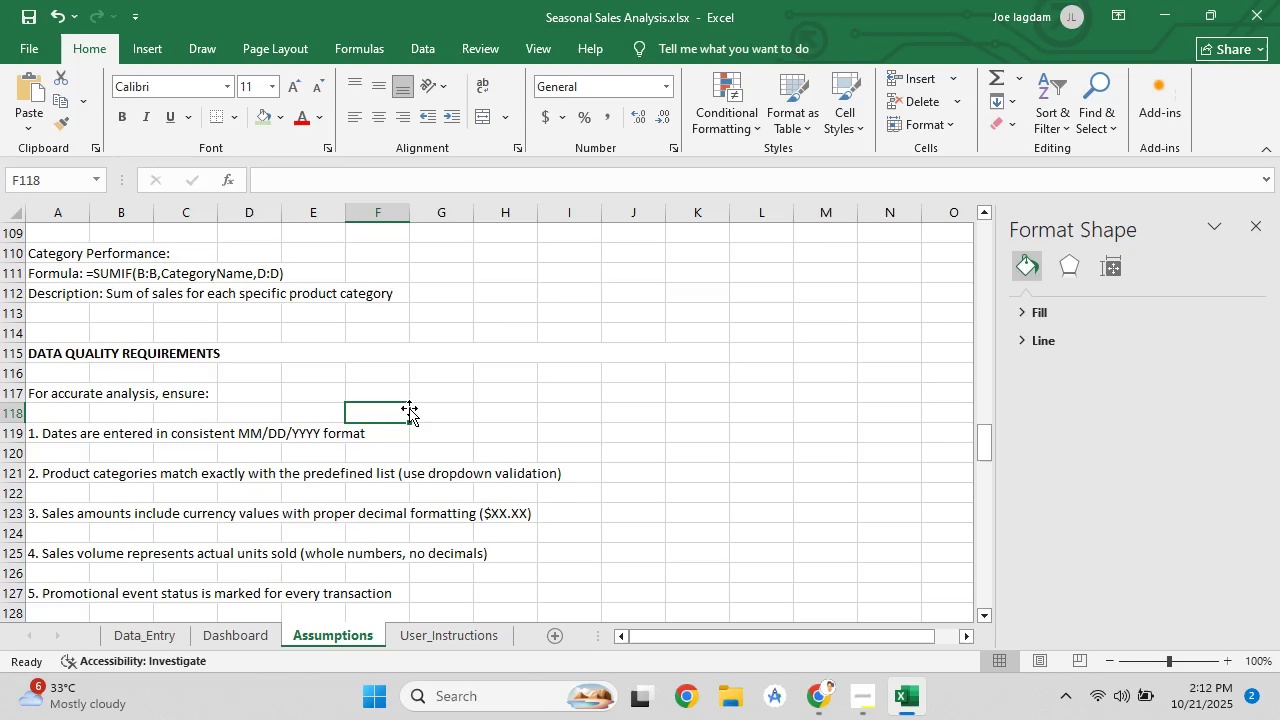 
scroll: coordinate [409, 408], scroll_direction: down, amount: 5.0
 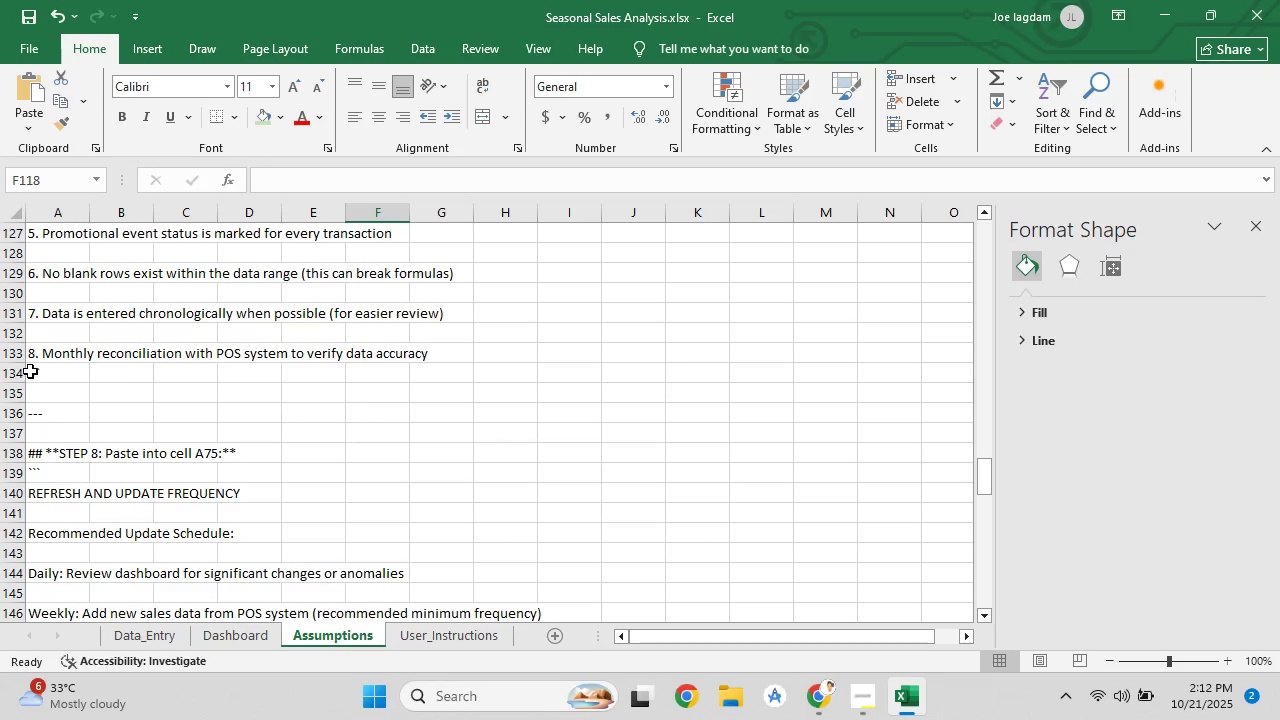 
left_click_drag(start_coordinate=[15, 373], to_coordinate=[15, 470])
 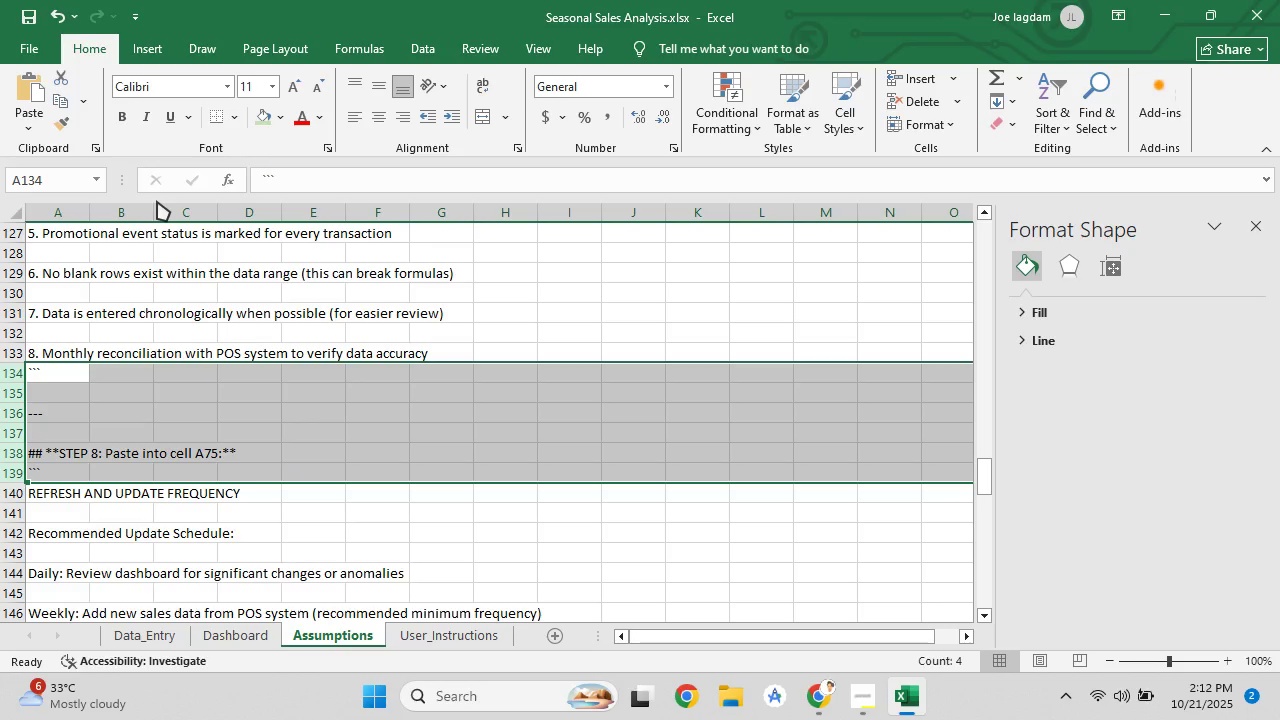 
key(Delete)
 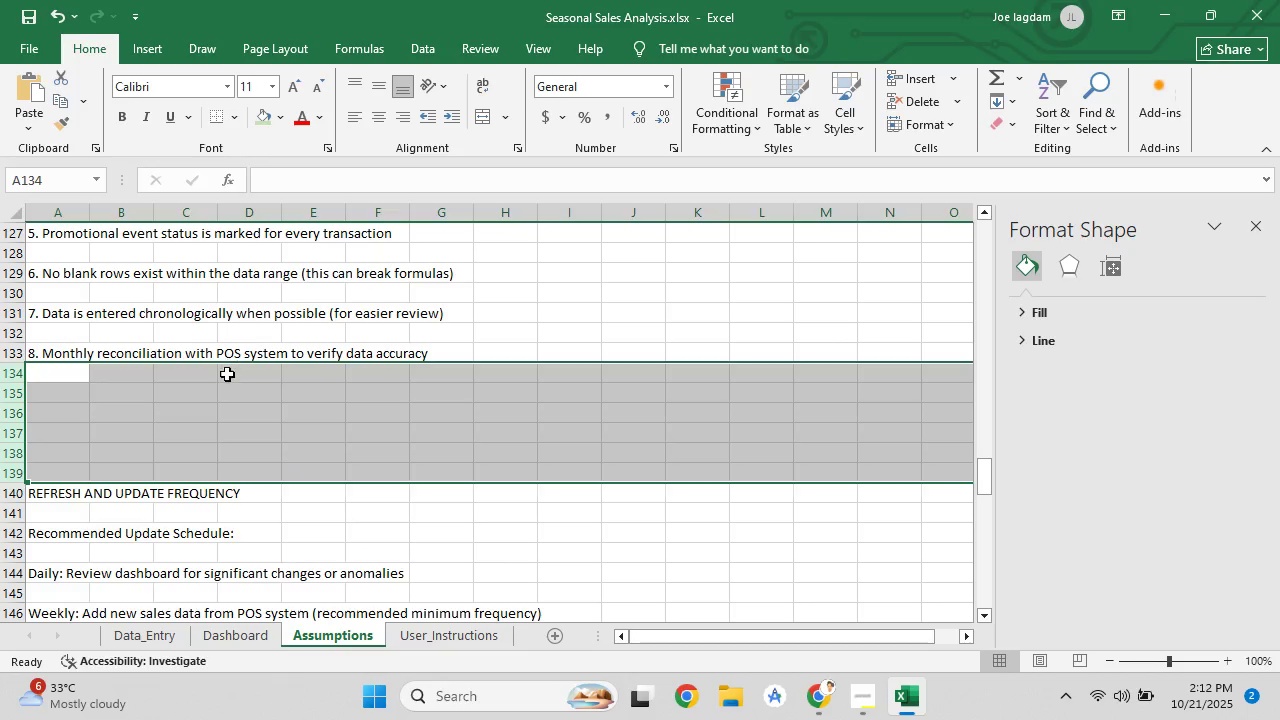 
left_click([228, 386])
 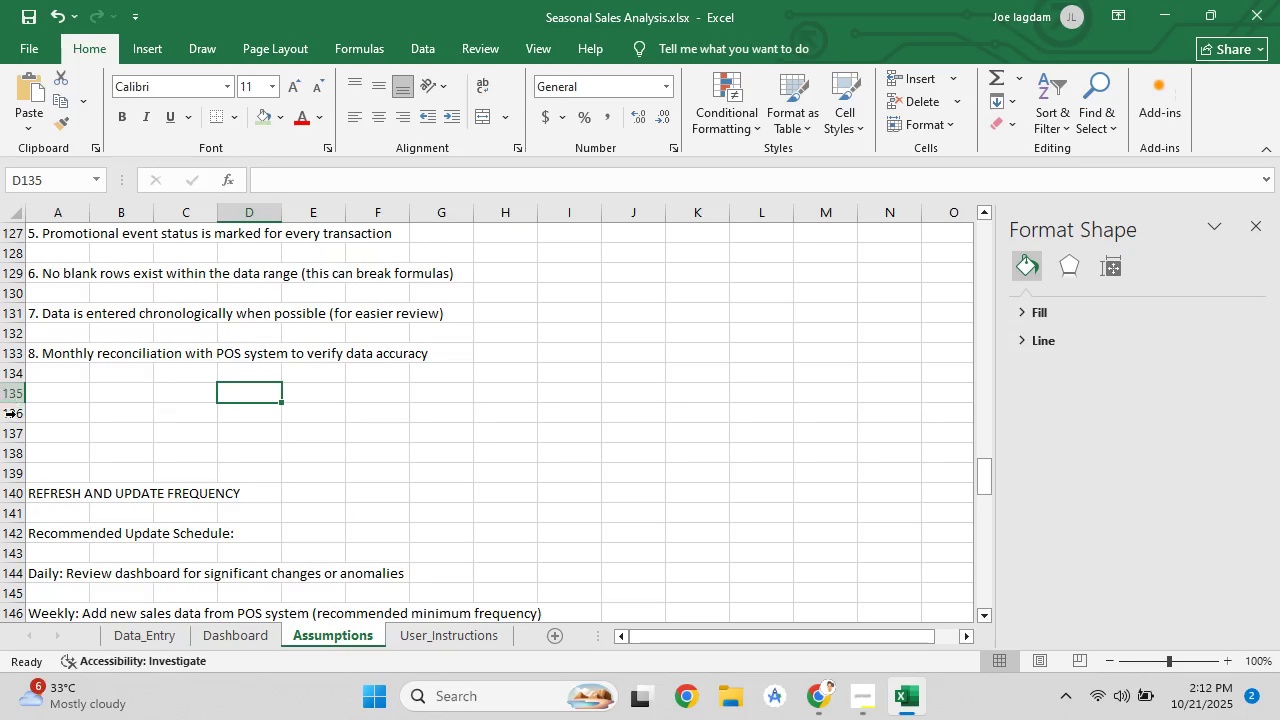 
left_click_drag(start_coordinate=[16, 414], to_coordinate=[42, 471])
 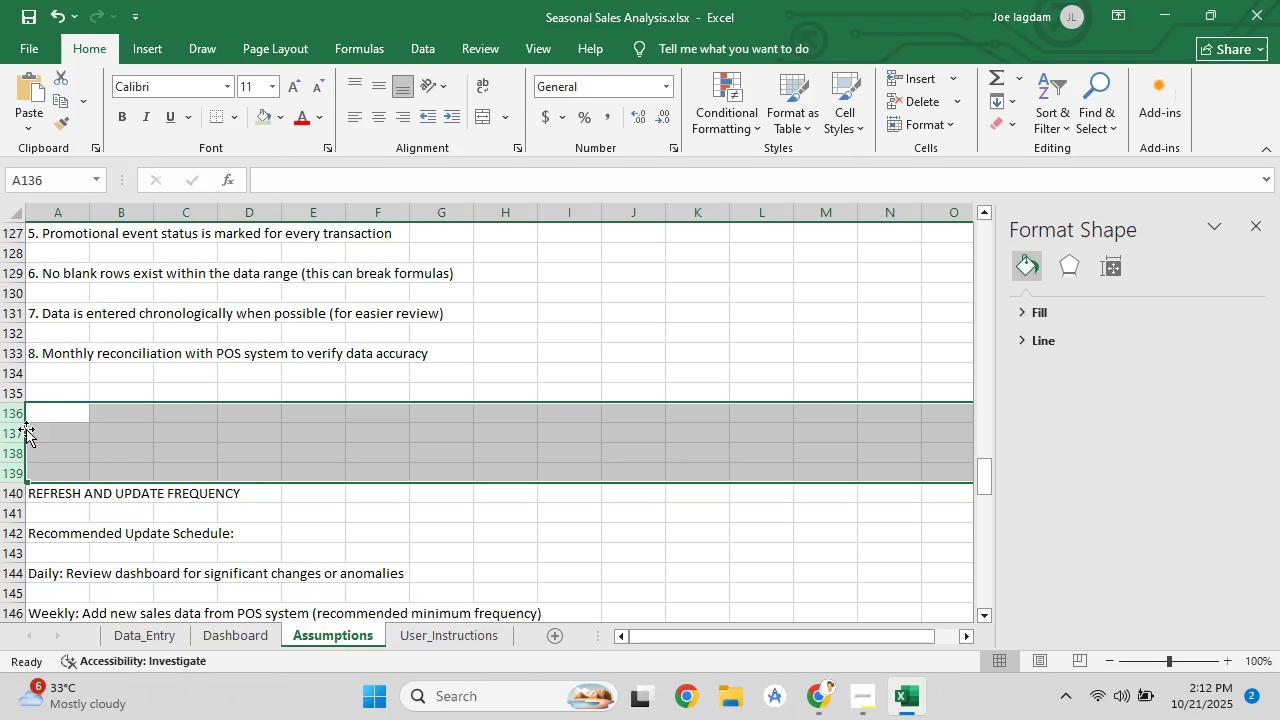 
right_click([19, 433])
 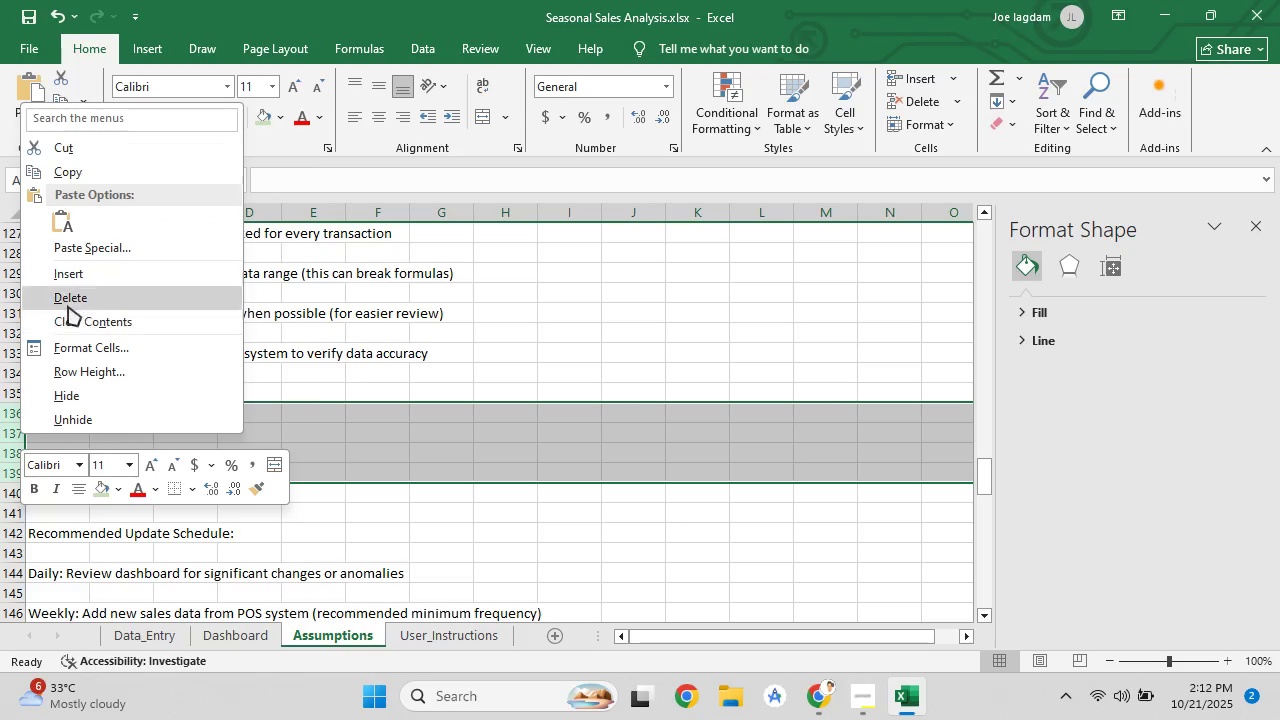 
left_click([68, 302])
 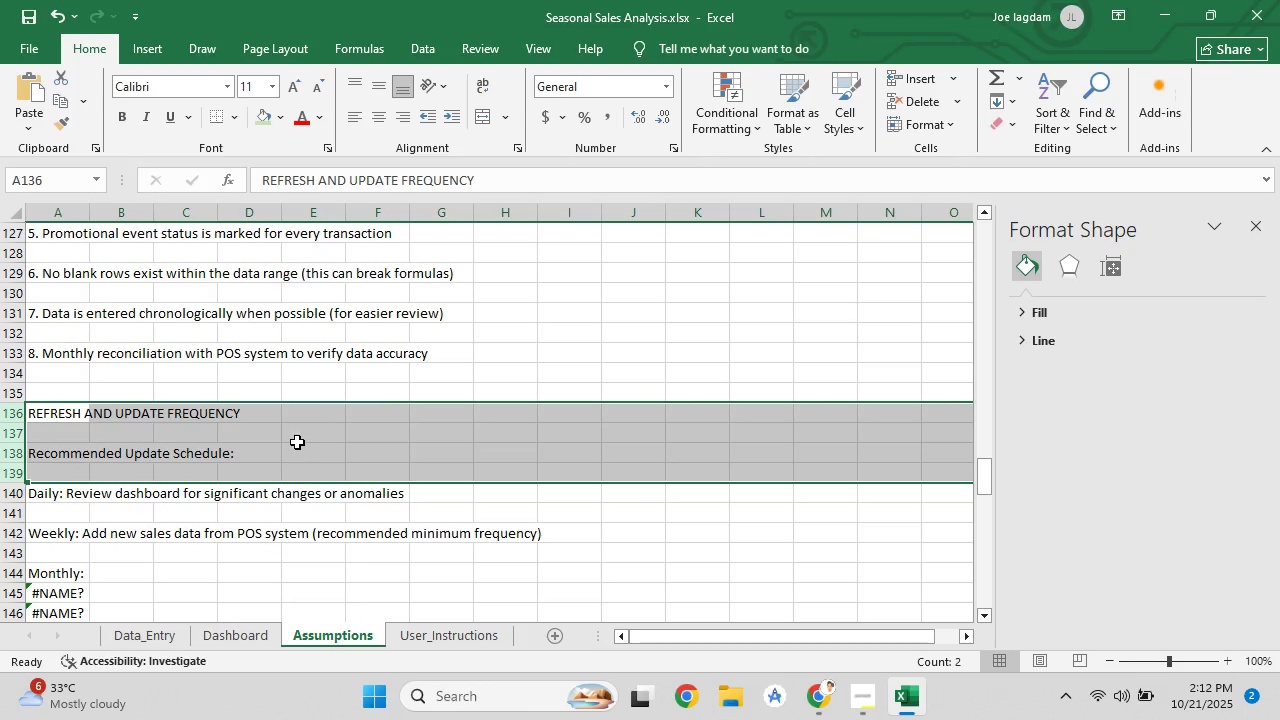 
left_click([297, 442])
 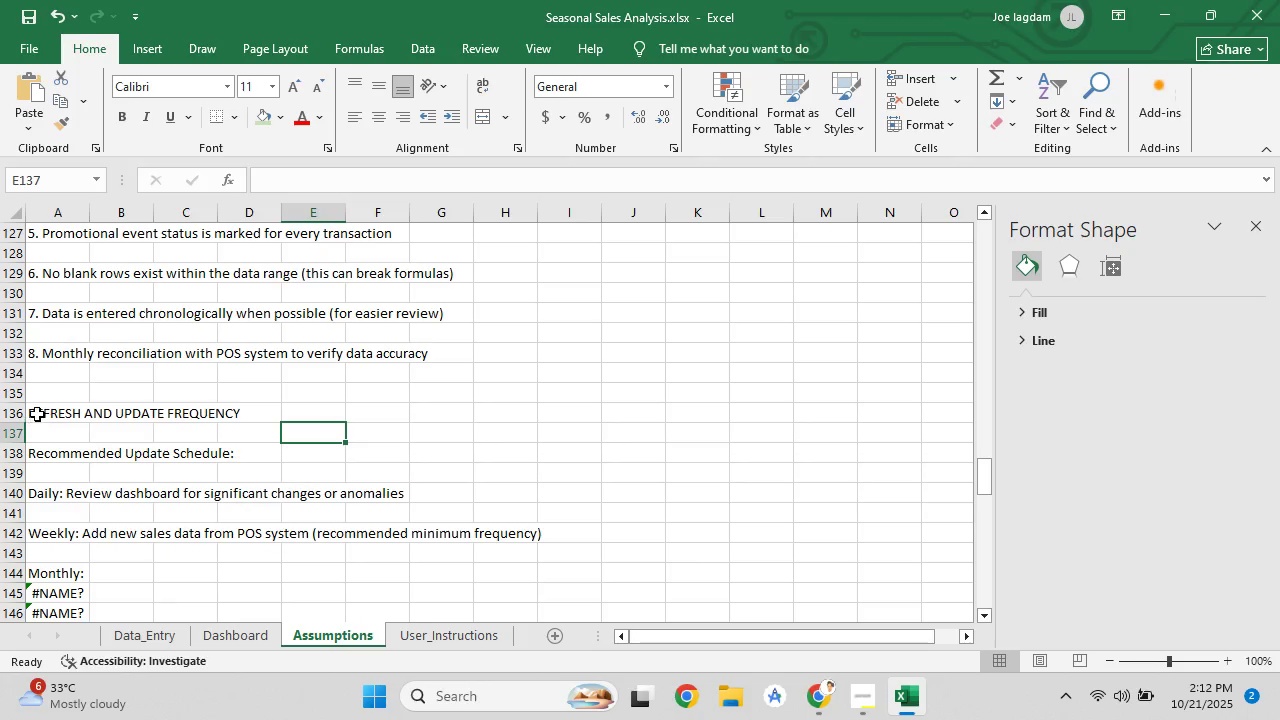 
left_click_drag(start_coordinate=[37, 414], to_coordinate=[677, 418])
 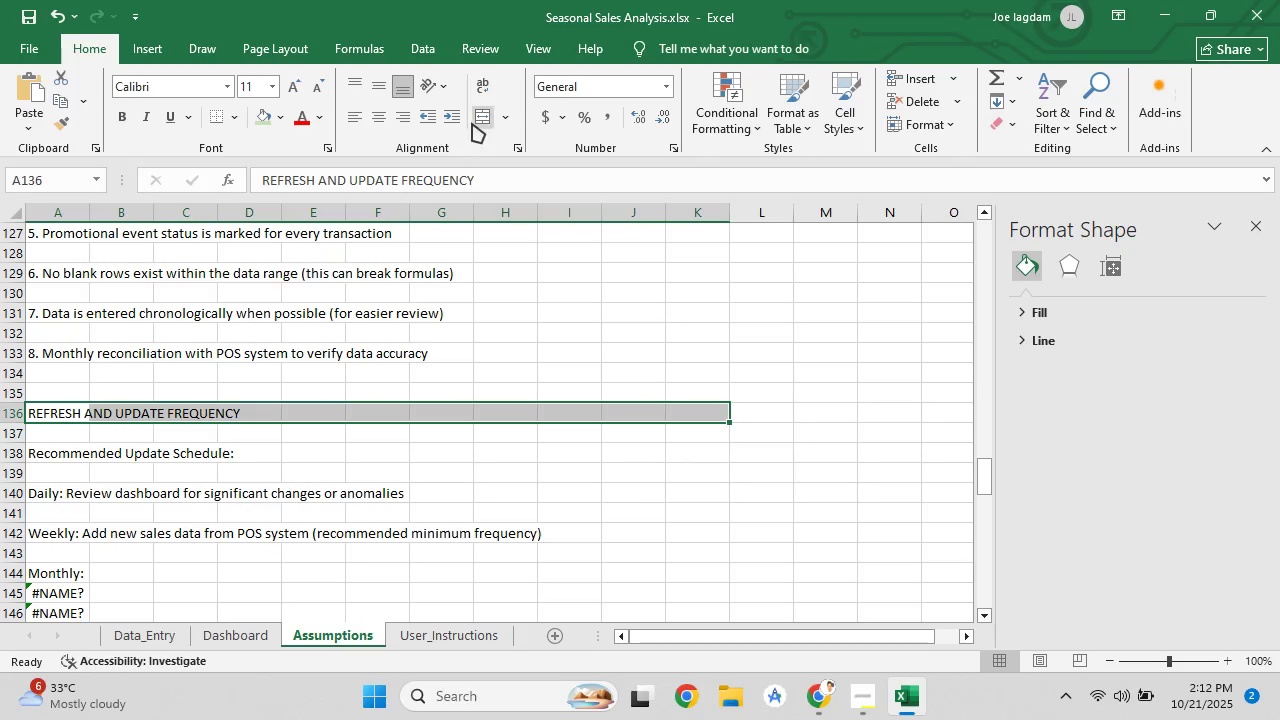 
left_click([476, 119])
 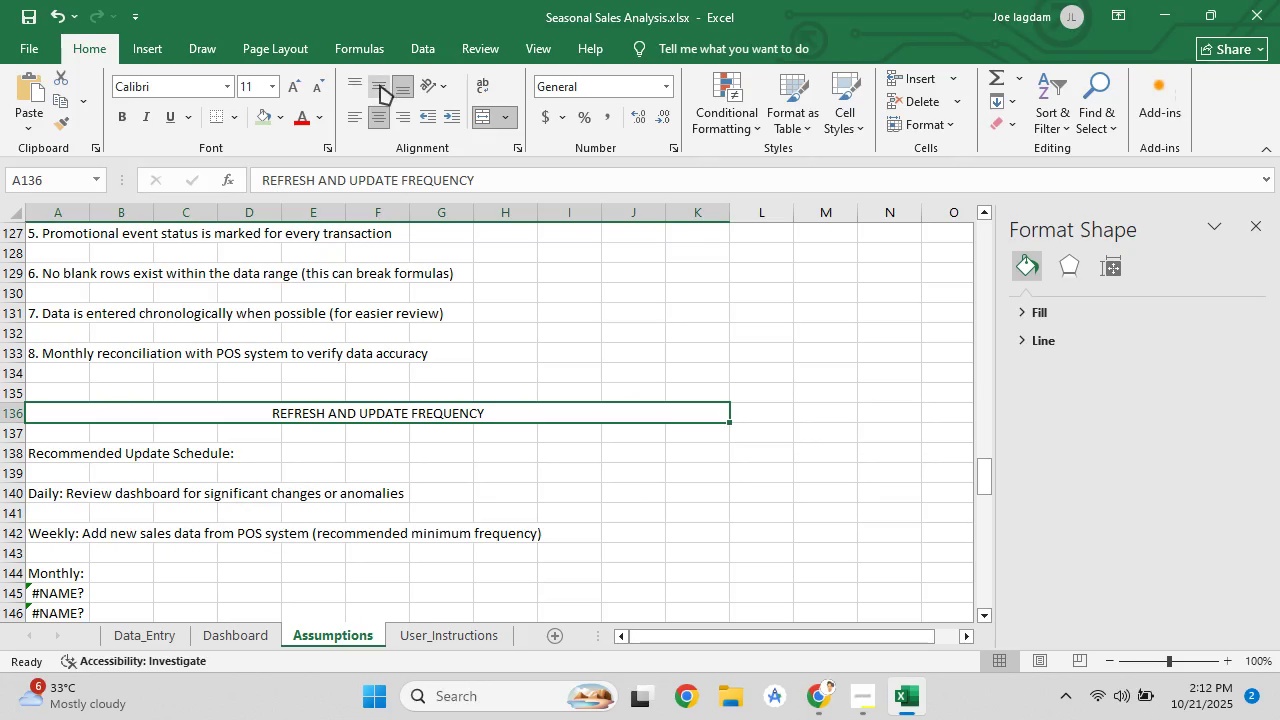 
left_click([380, 85])
 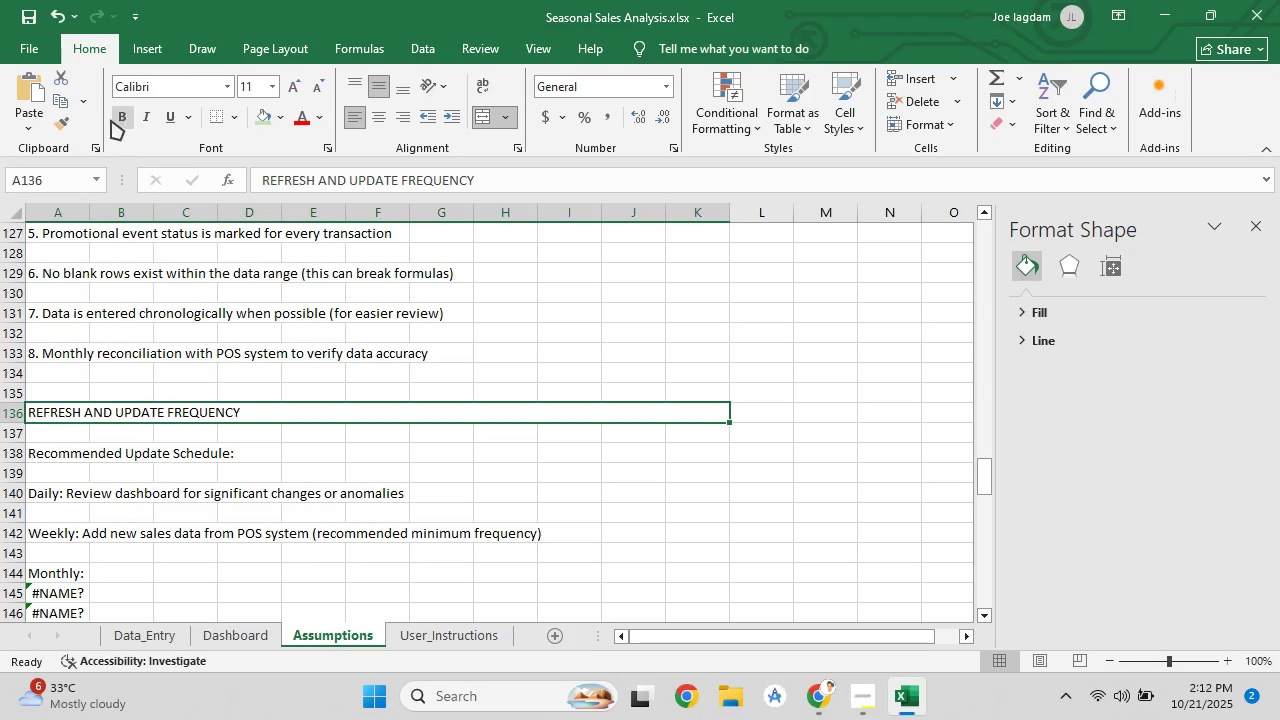 
double_click([117, 116])
 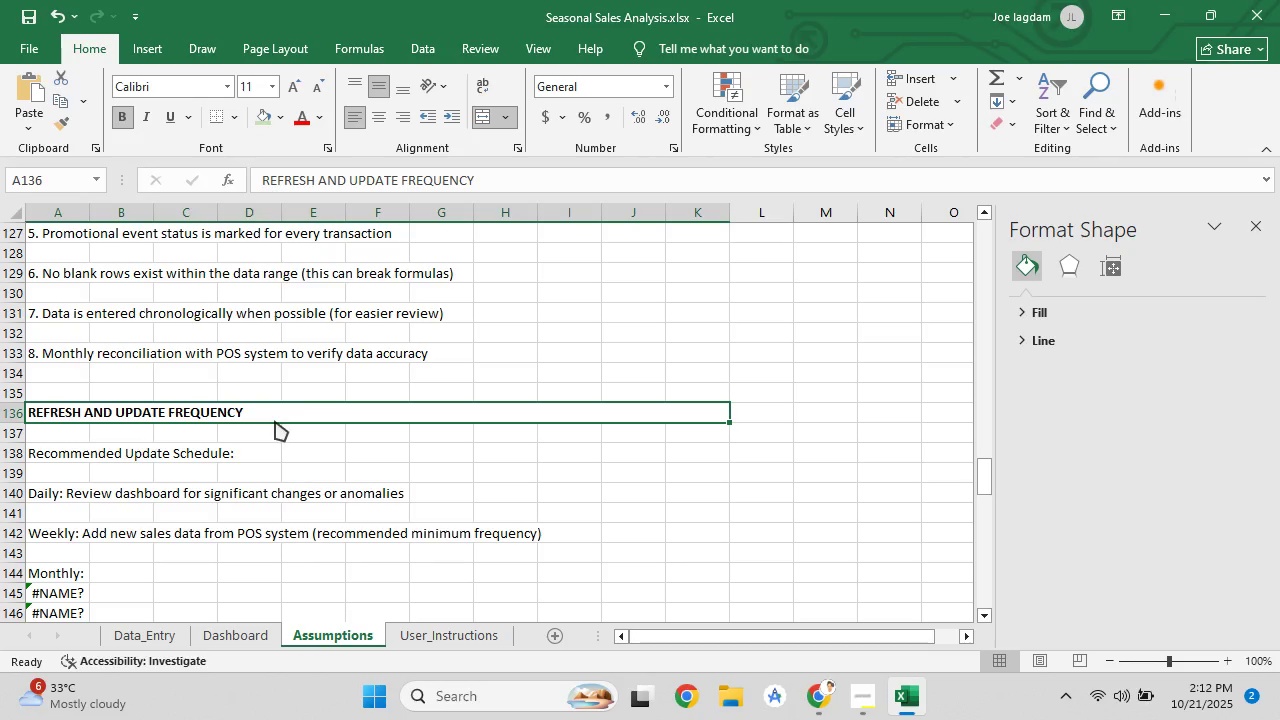 
left_click([275, 421])
 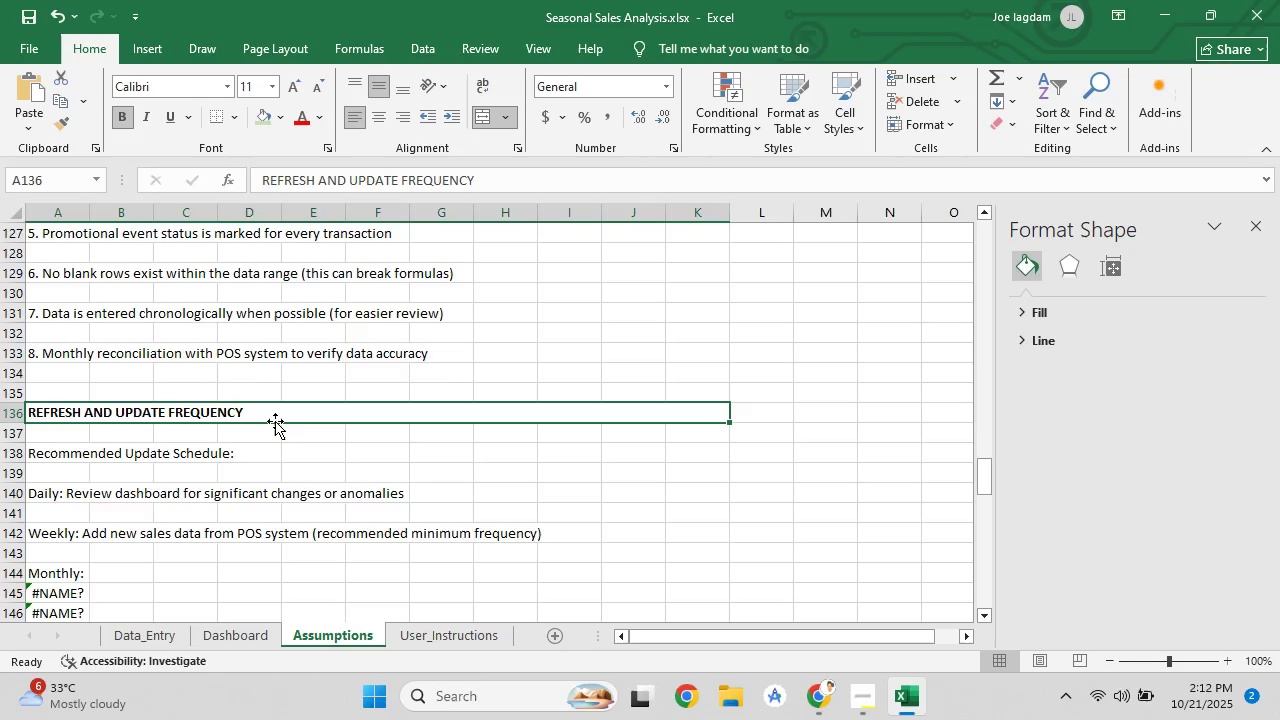 
scroll: coordinate [275, 421], scroll_direction: down, amount: 5.0
 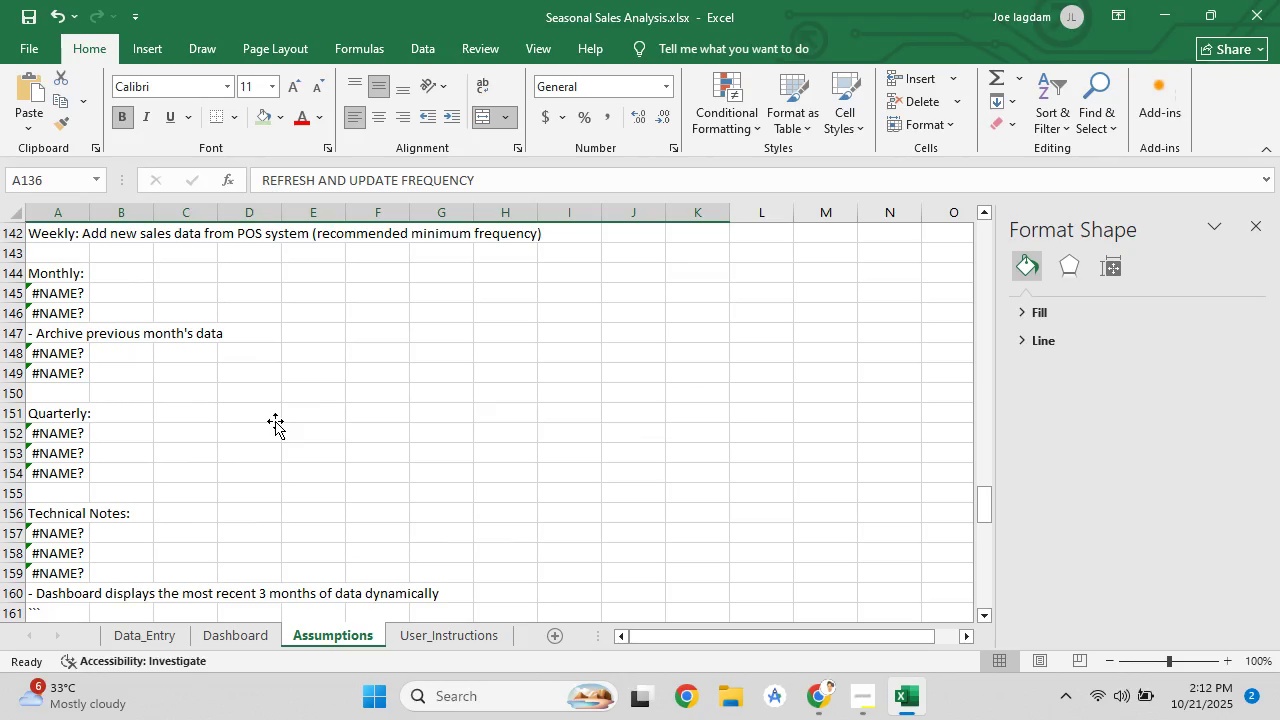 
scroll: coordinate [275, 421], scroll_direction: up, amount: 3.0
 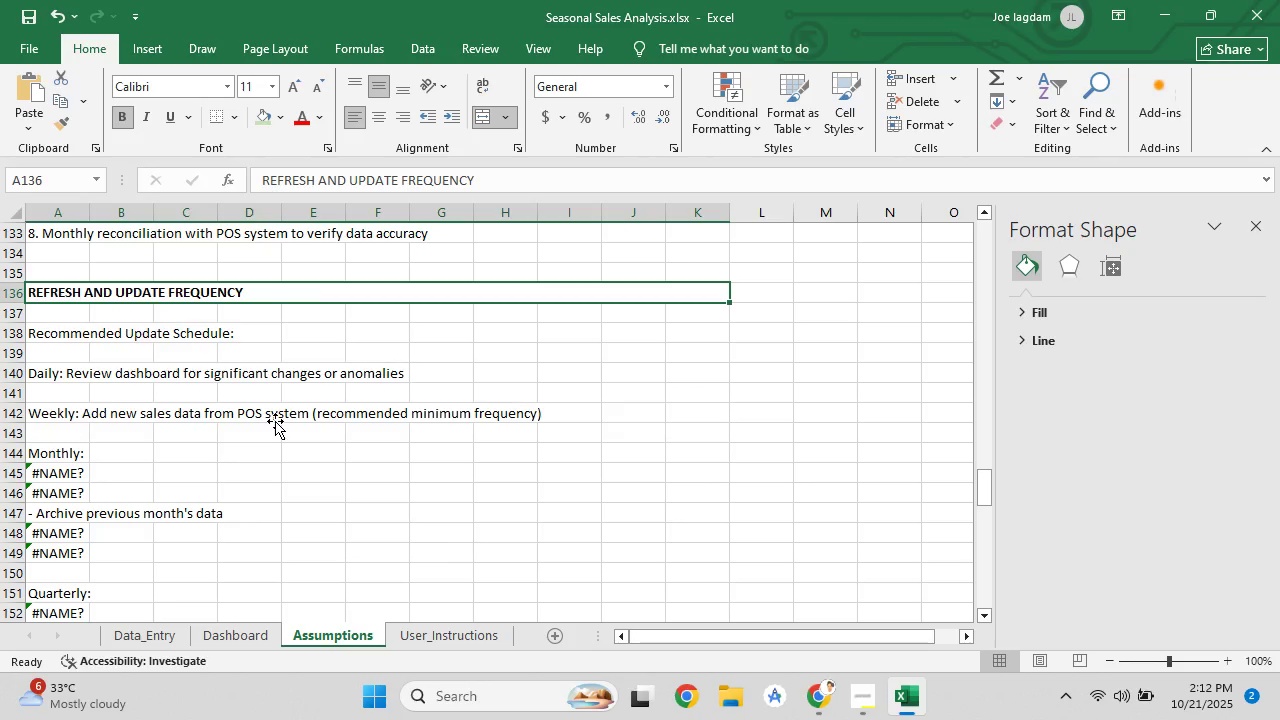 
scroll: coordinate [275, 421], scroll_direction: down, amount: 6.0
 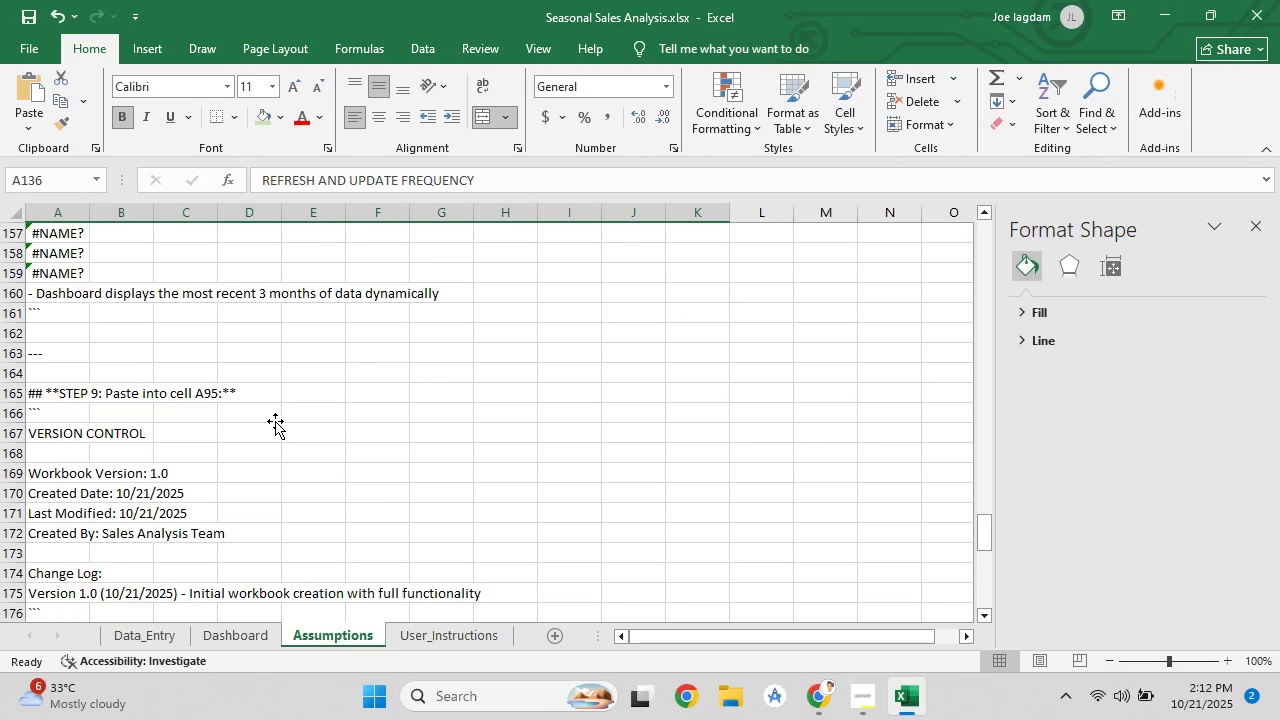 
scroll: coordinate [275, 421], scroll_direction: up, amount: 5.0
 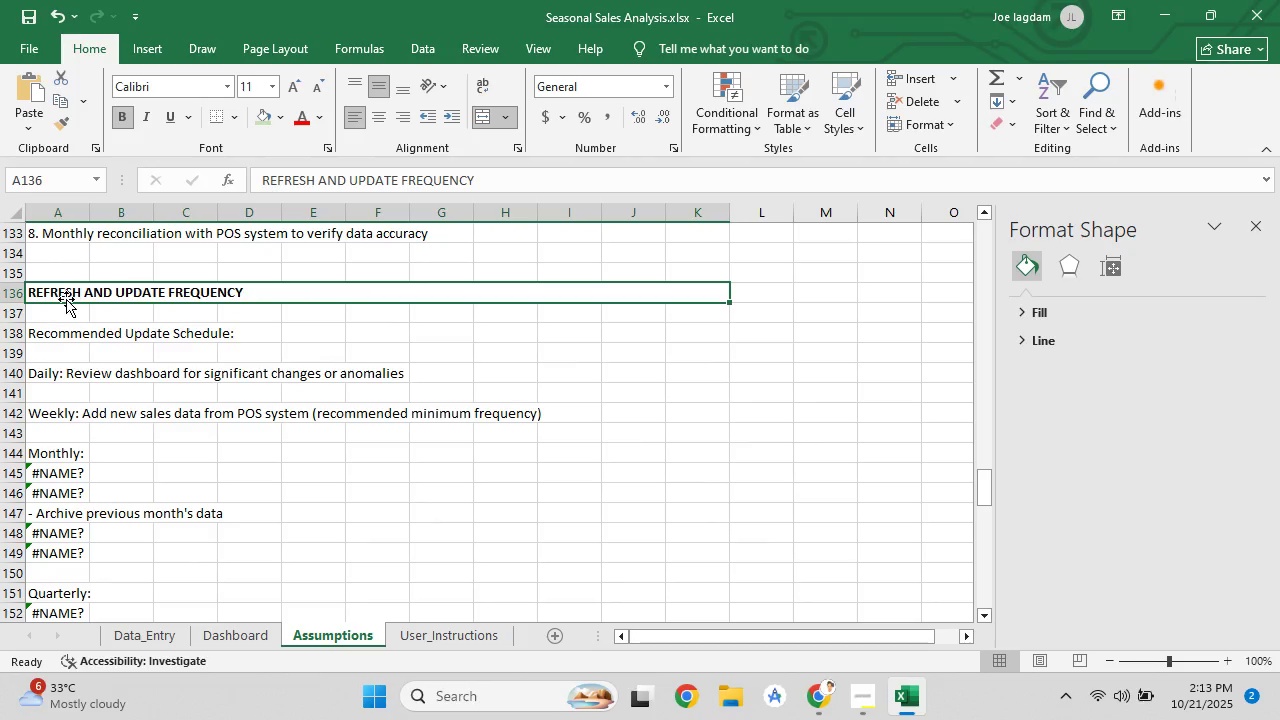 
left_click_drag(start_coordinate=[38, 270], to_coordinate=[72, 478])
 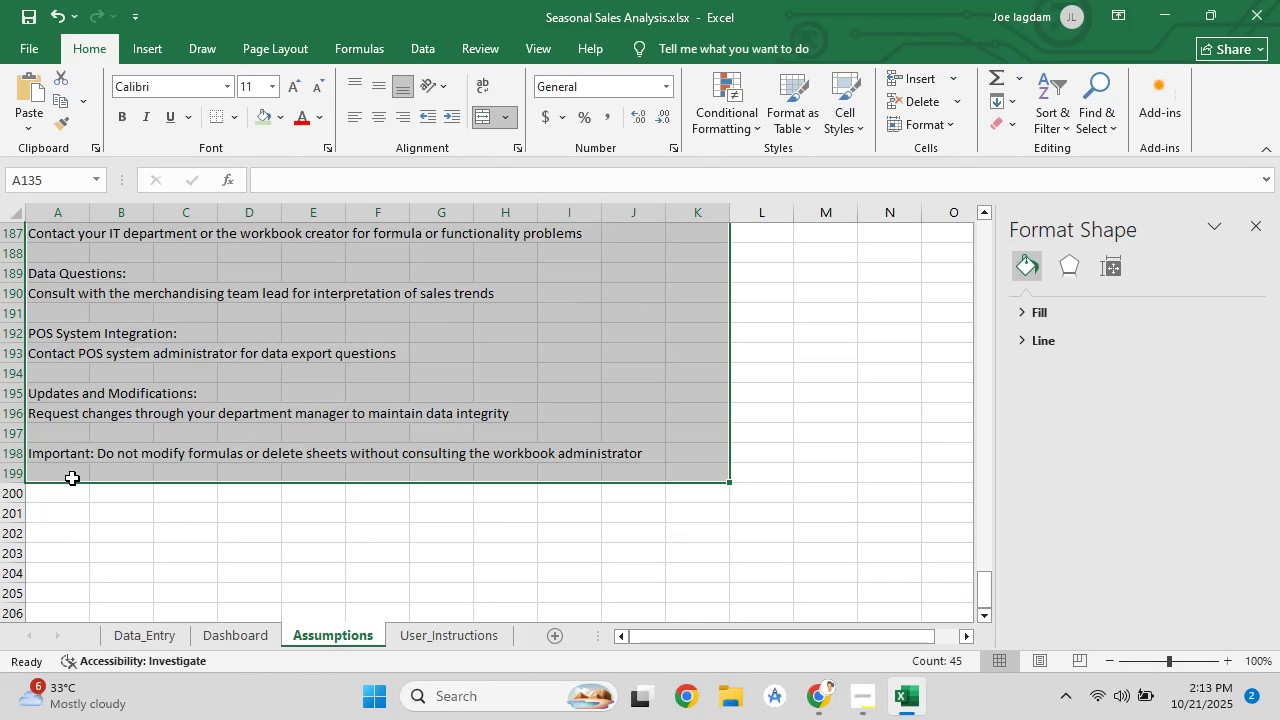 
key(Delete)
 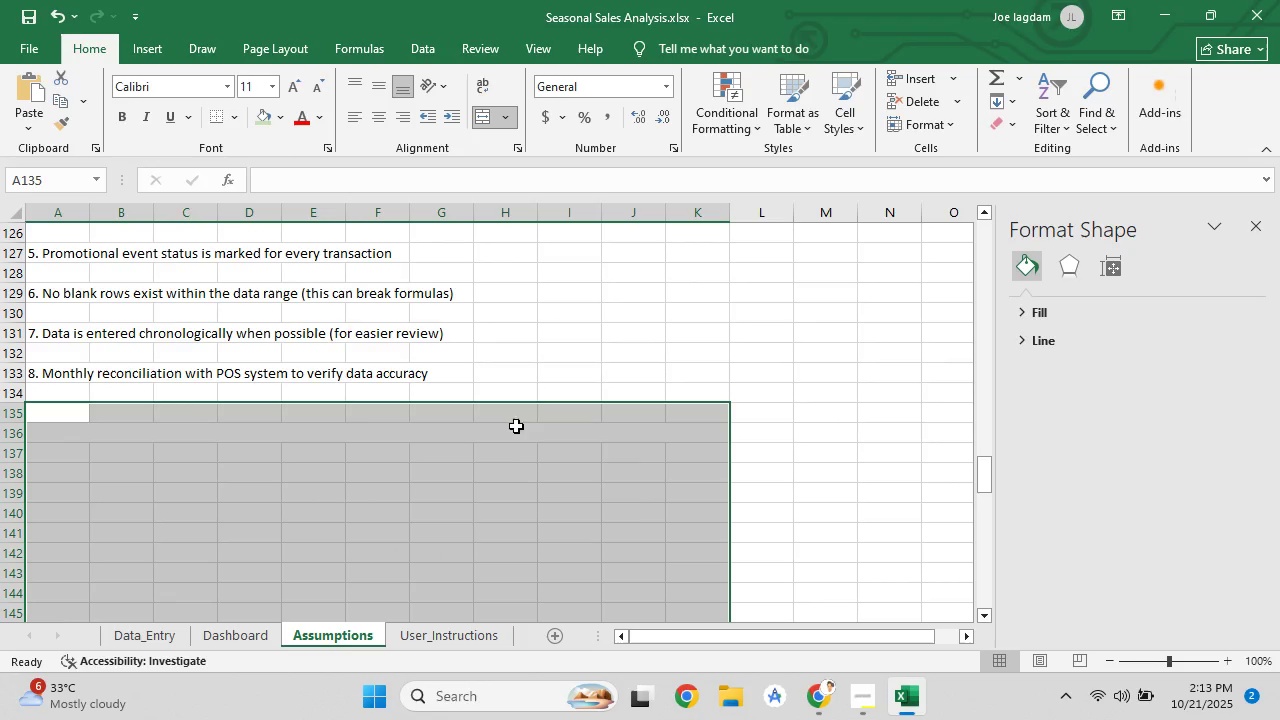 
left_click([545, 392])
 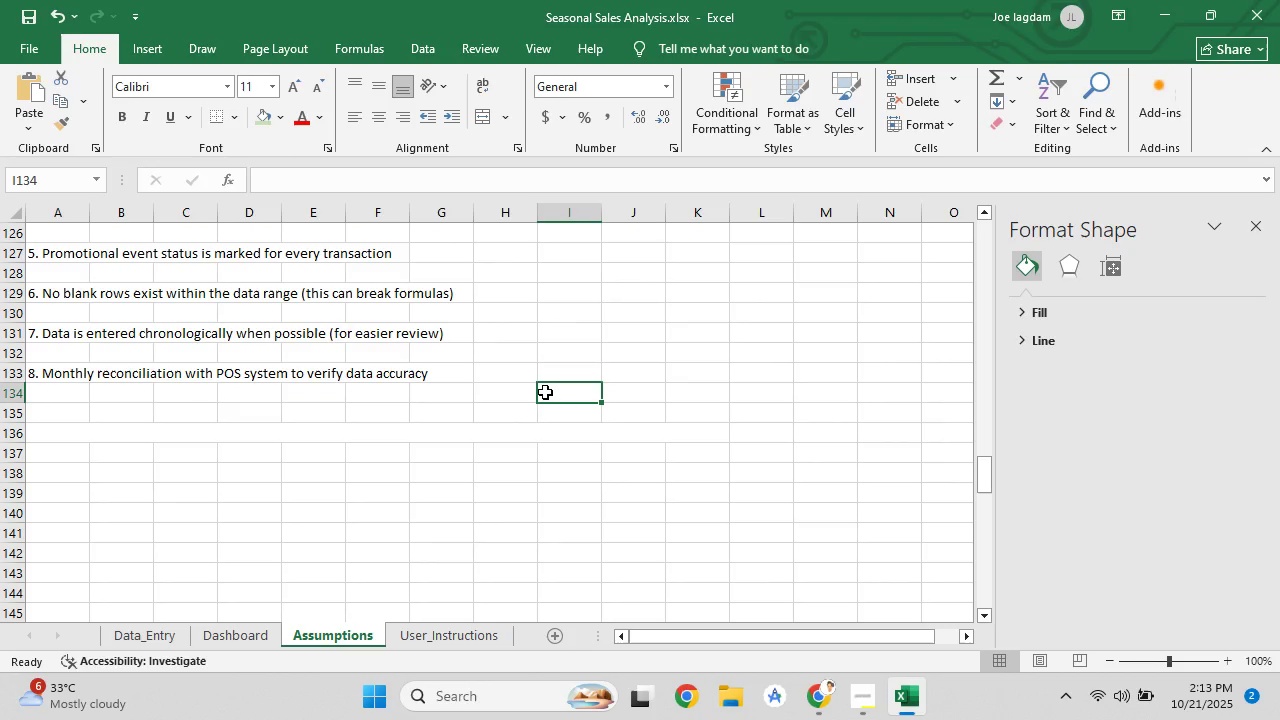 
key(Control+S)
 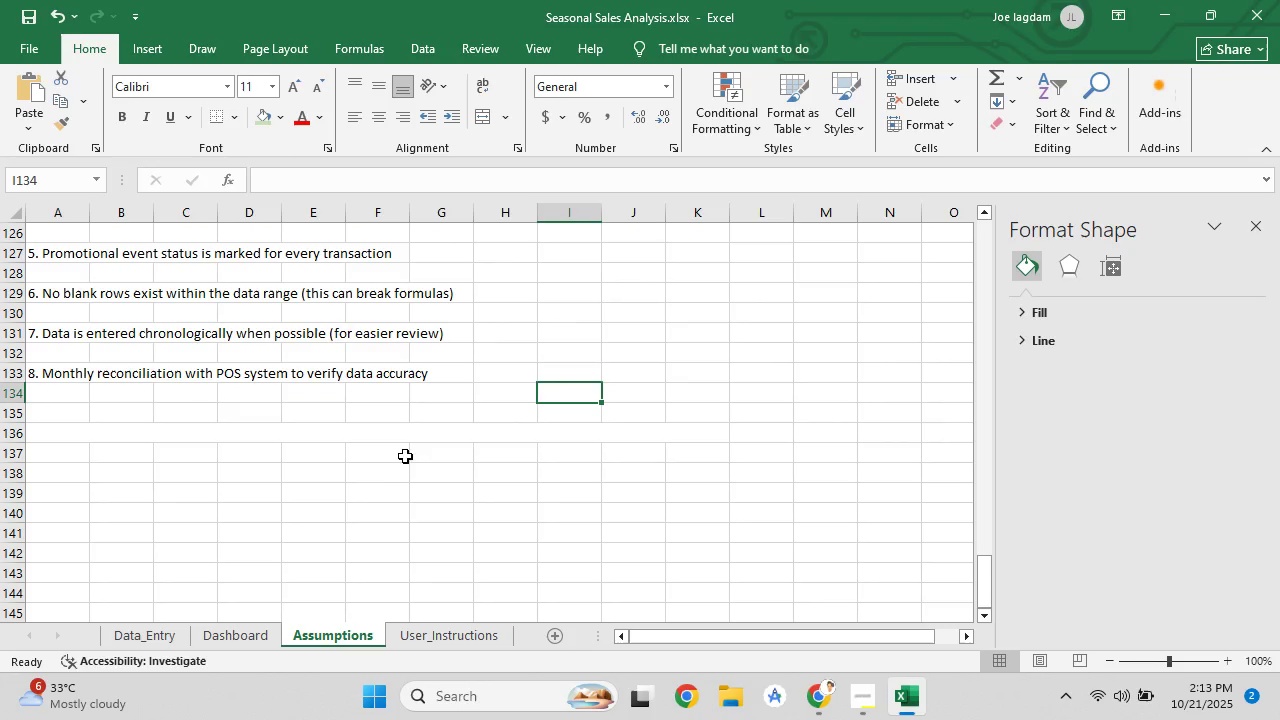 
scroll: coordinate [373, 494], scroll_direction: up, amount: 3.0
 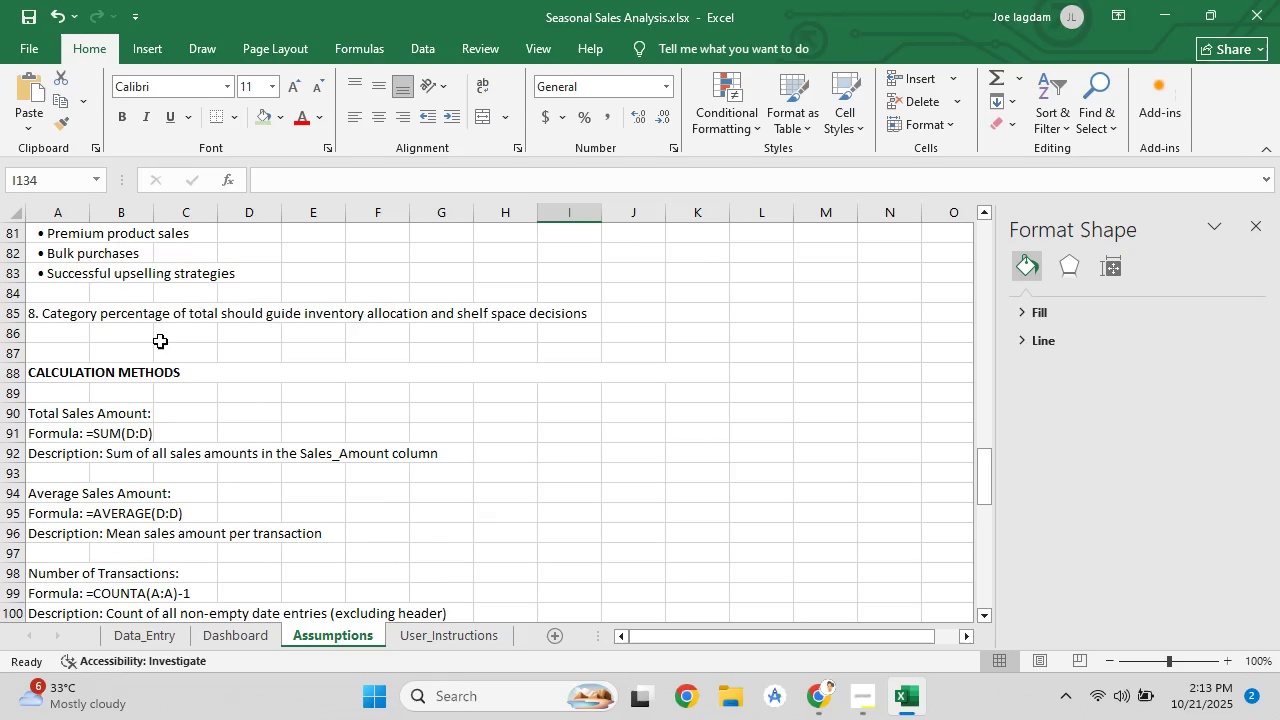 
left_click_drag(start_coordinate=[64, 212], to_coordinate=[692, 220])
 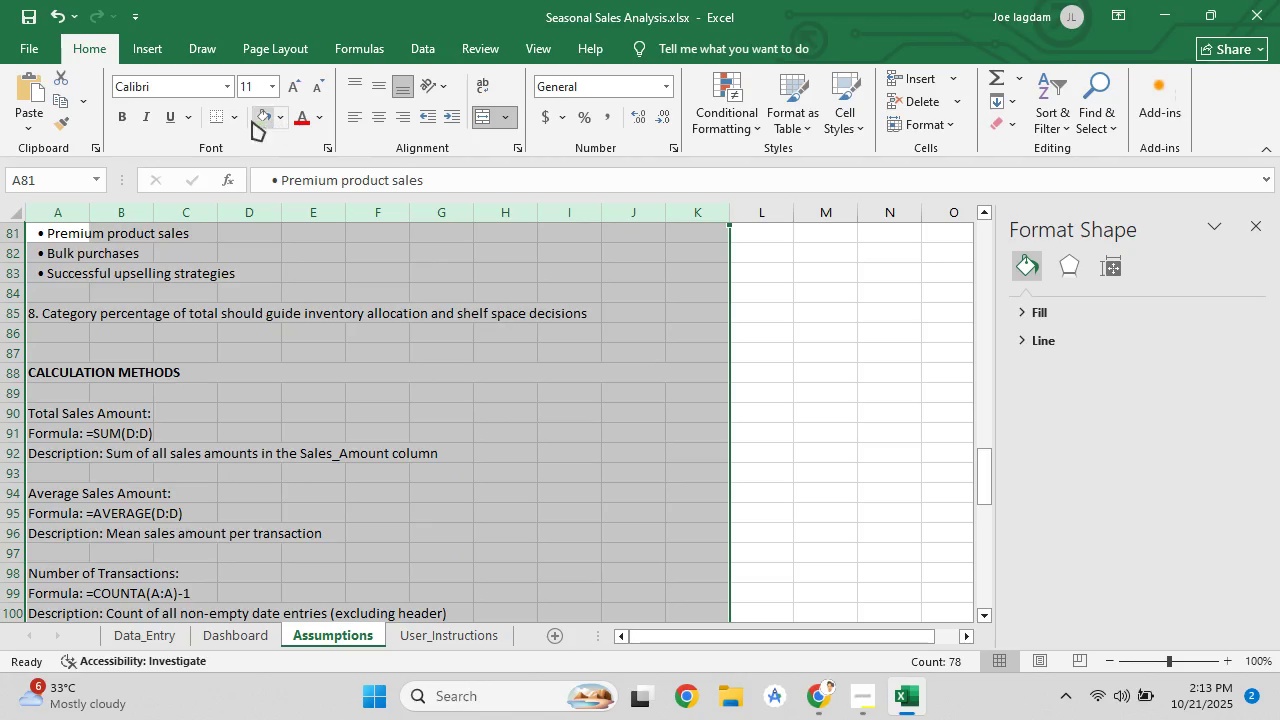 
left_click([284, 120])
 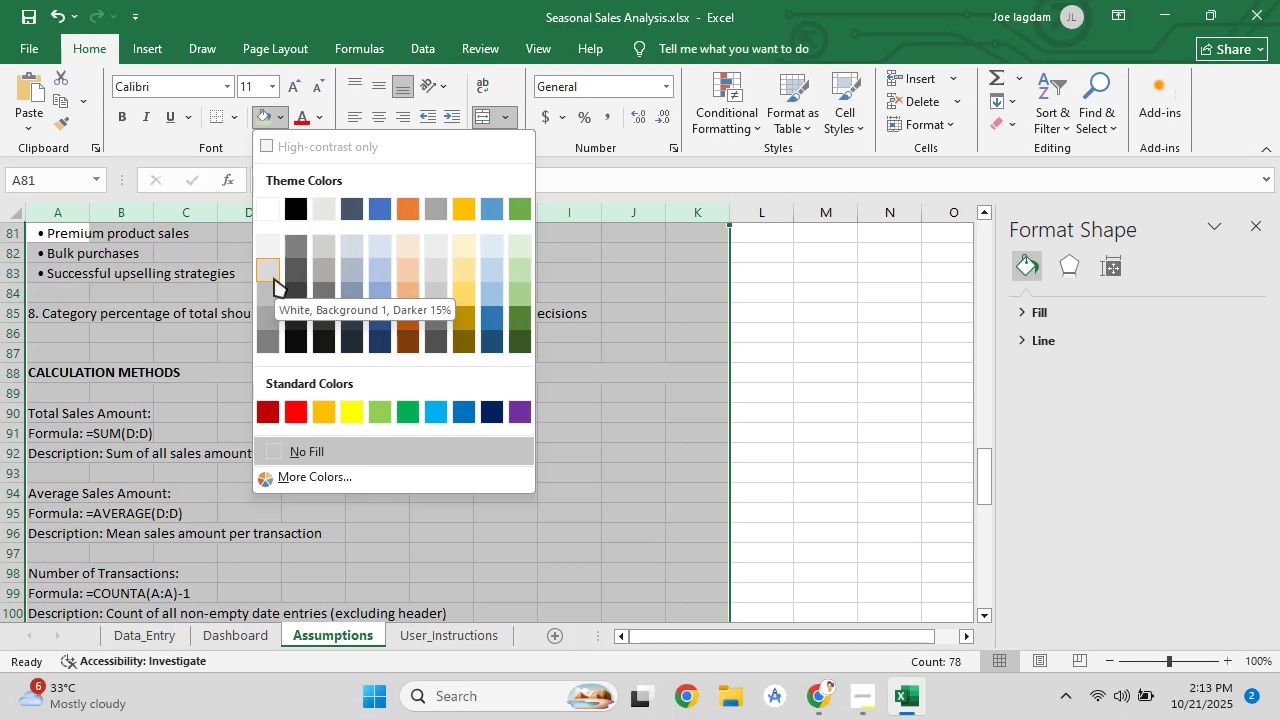 
left_click([274, 255])
 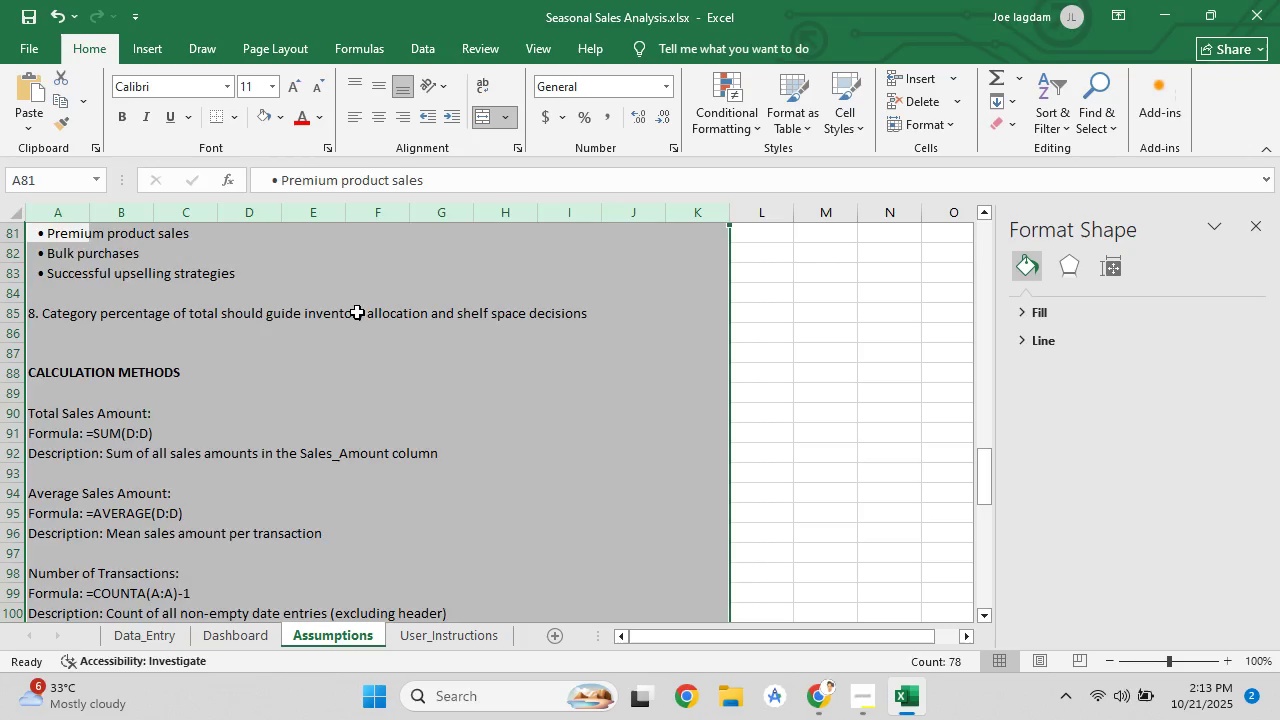 
left_click([357, 312])
 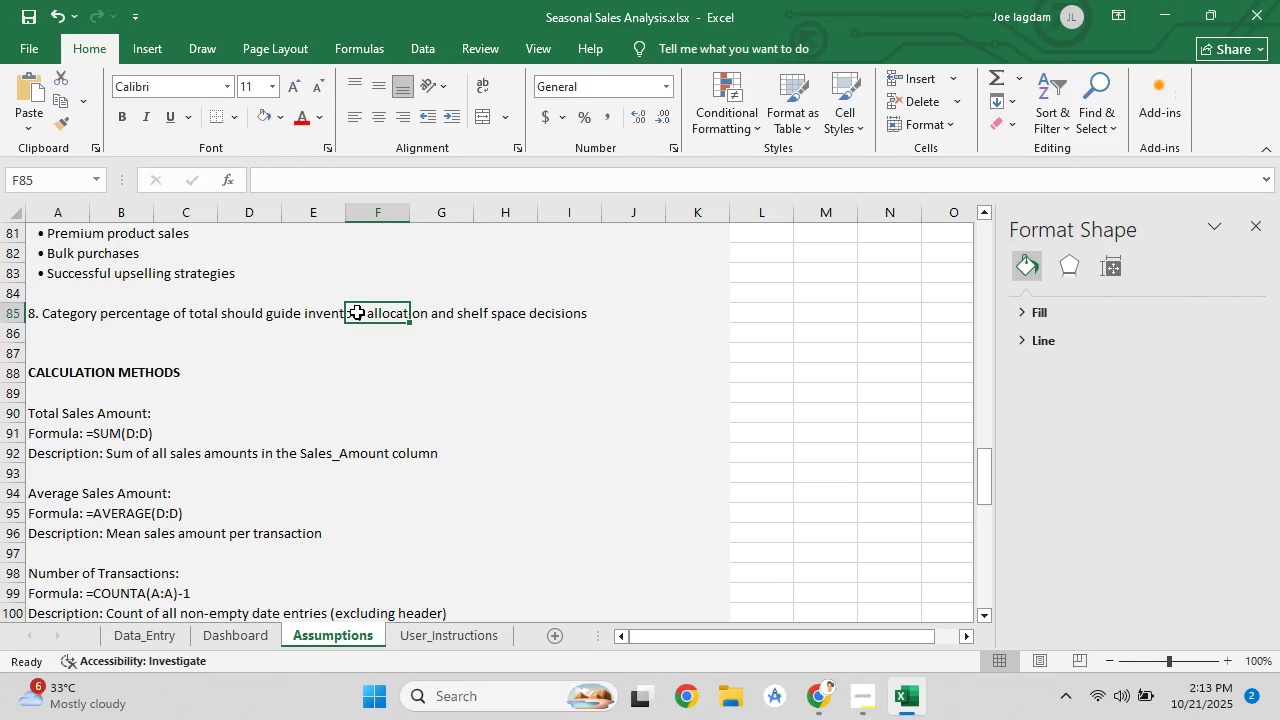 
scroll: coordinate [358, 312], scroll_direction: up, amount: 32.0
 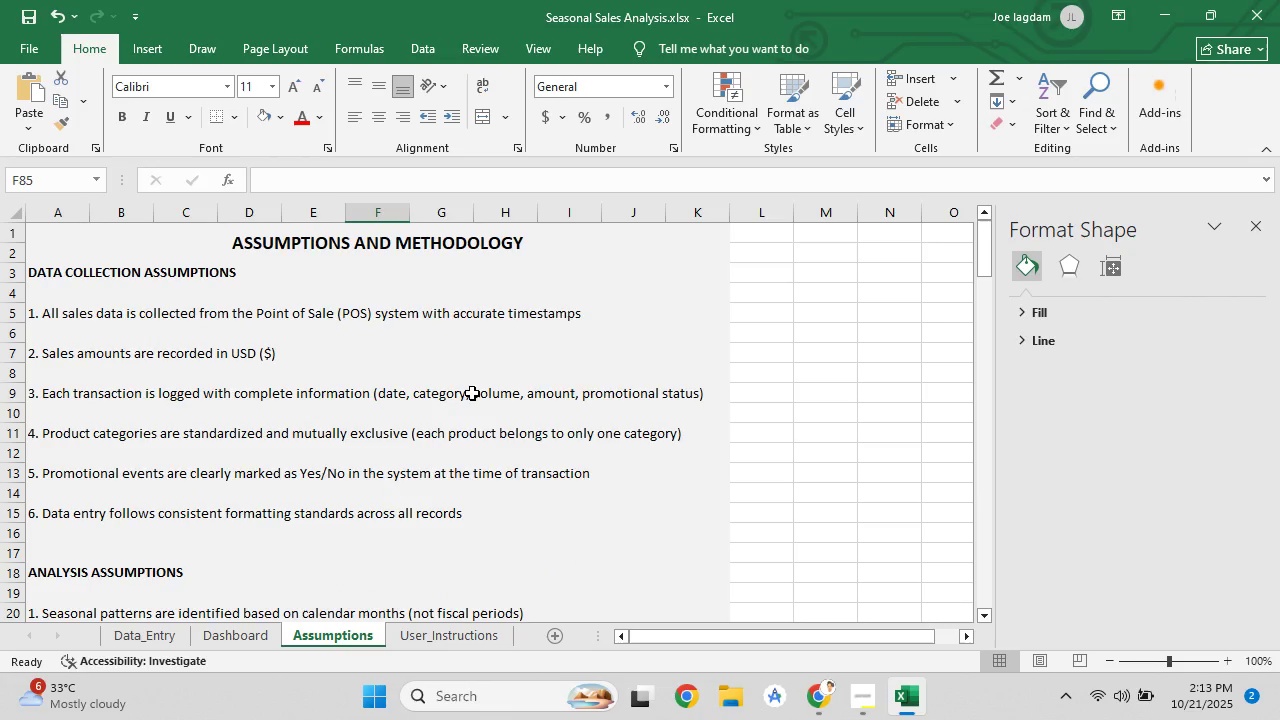 
scroll: coordinate [478, 365], scroll_direction: down, amount: 5.0
 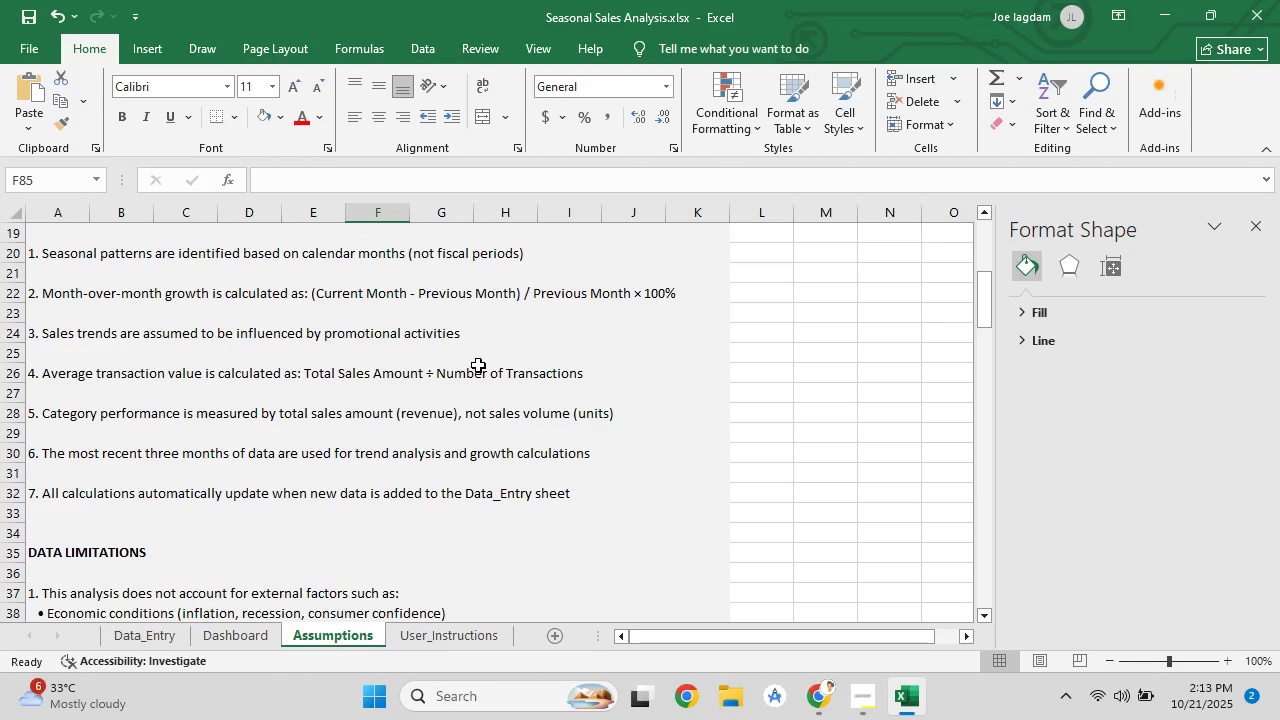 
key(Control+S)
 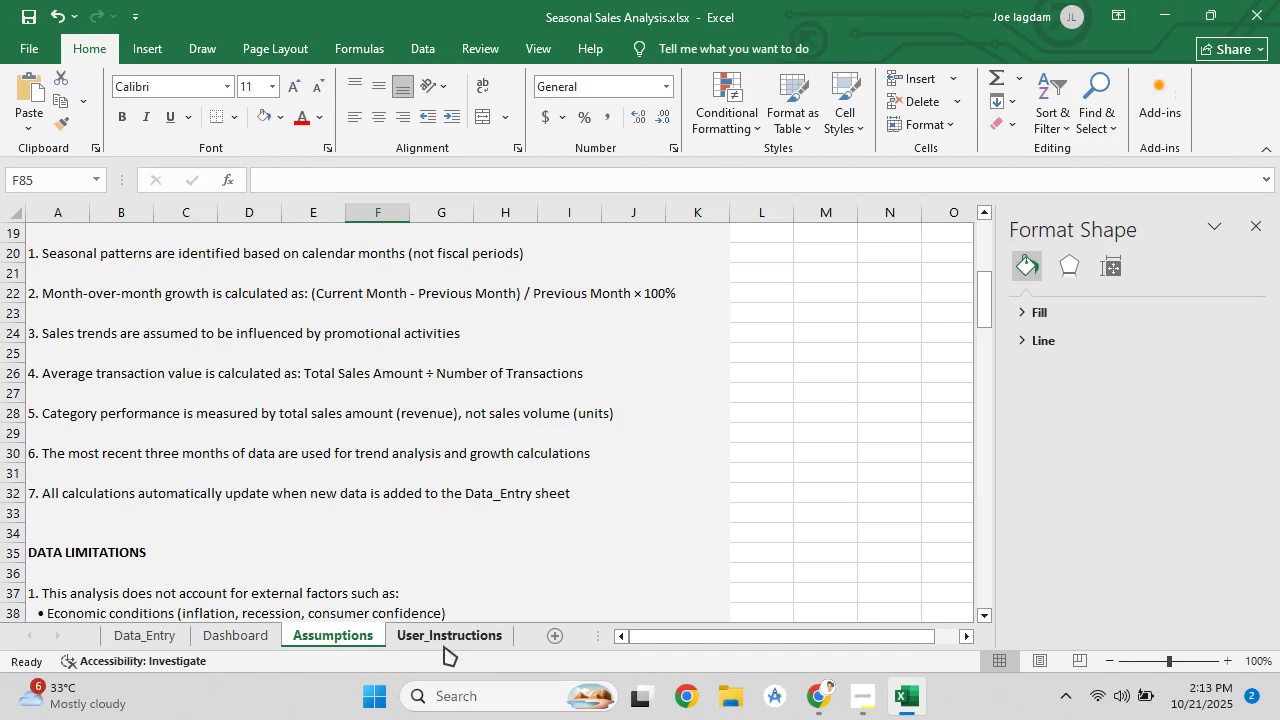 
left_click([444, 648])
 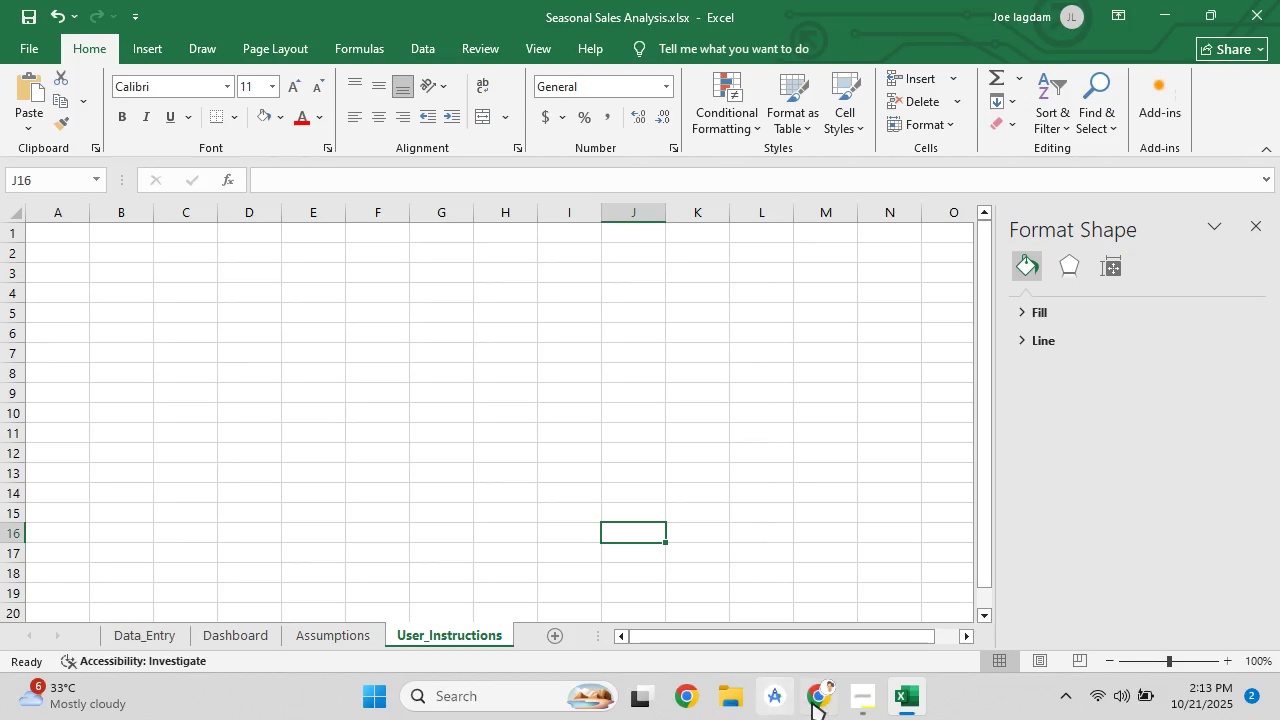 
left_click([812, 702])
 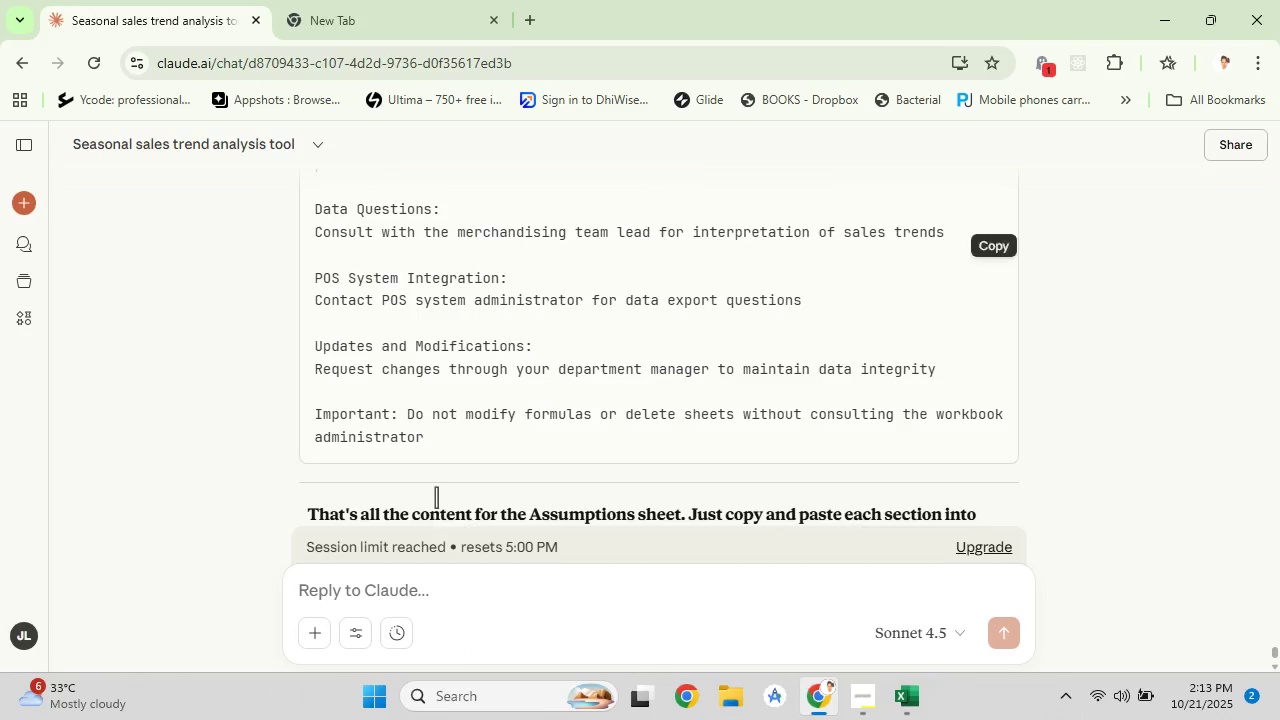 
scroll: coordinate [446, 479], scroll_direction: up, amount: 5.0
 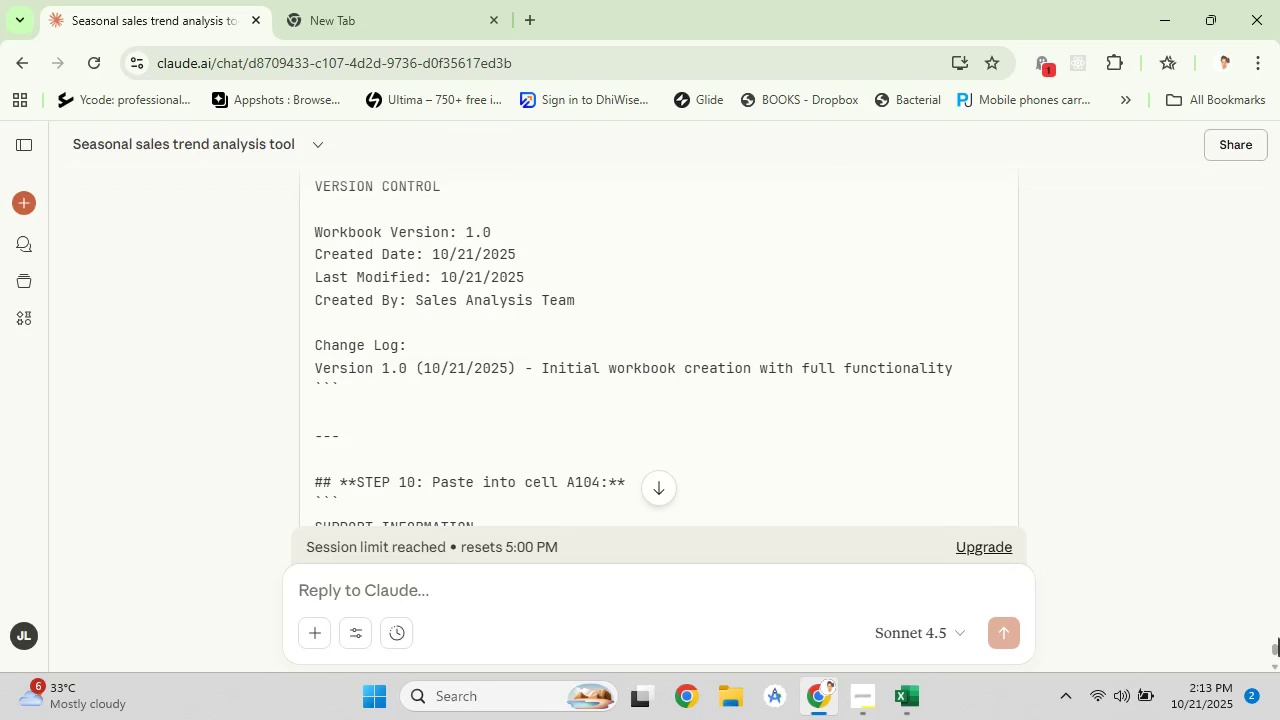 
left_click_drag(start_coordinate=[1279, 639], to_coordinate=[1264, 192])
 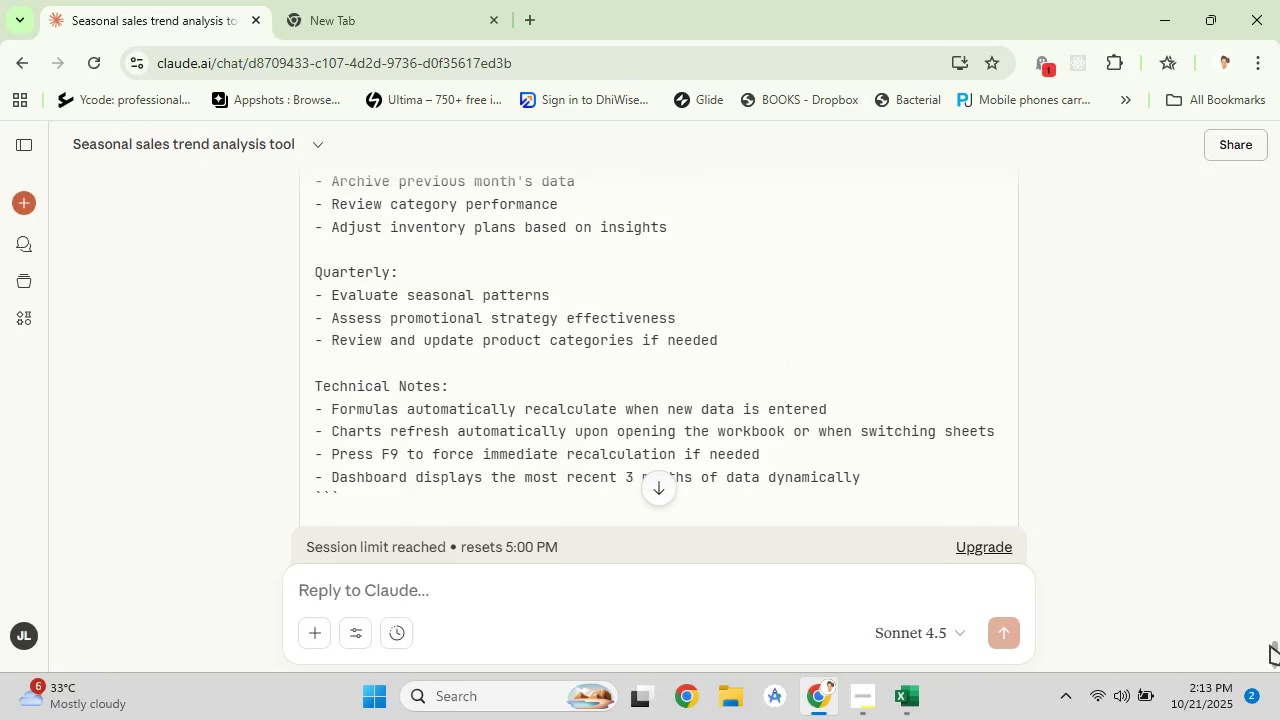 
left_click_drag(start_coordinate=[1278, 647], to_coordinate=[1266, 169])
 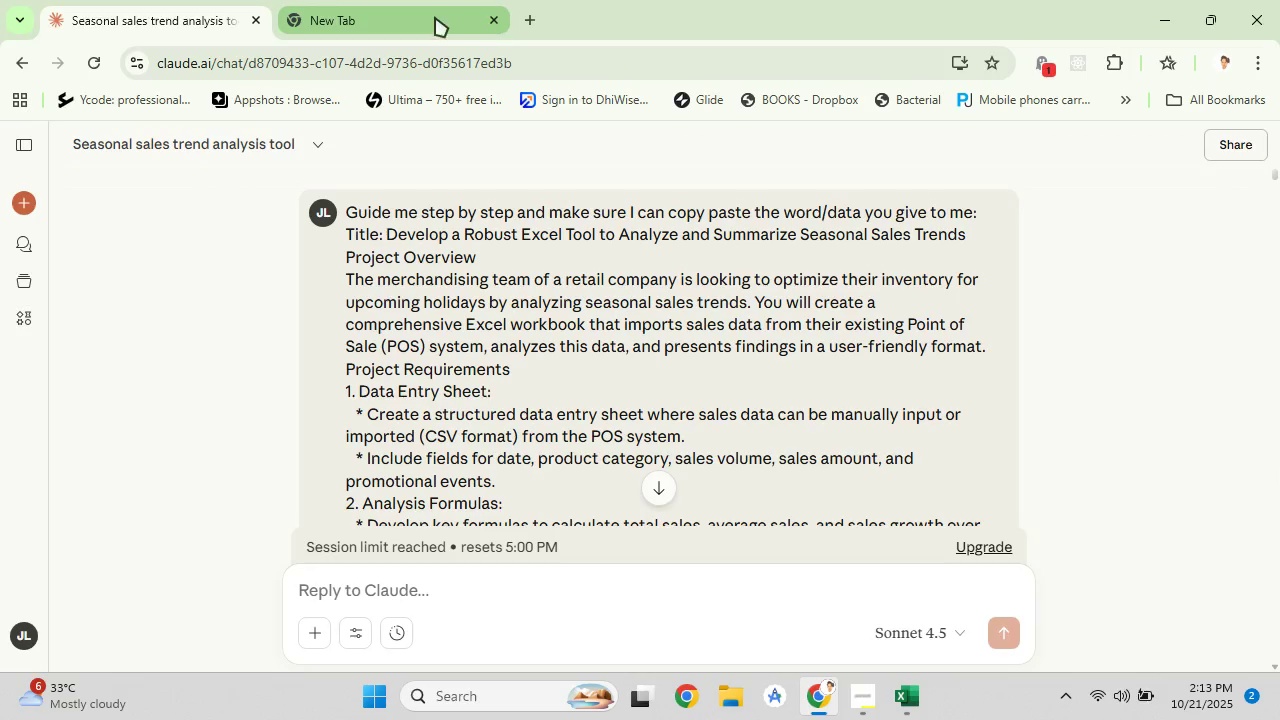 
left_click([435, 17])
 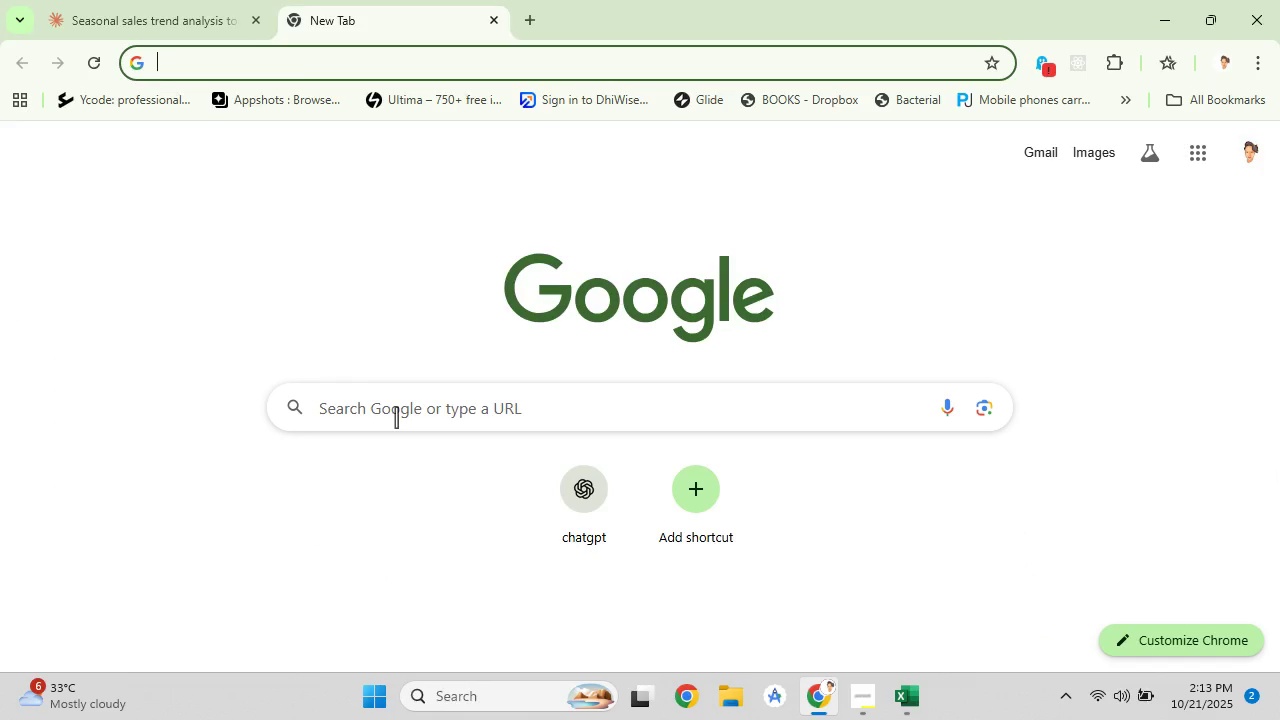 
left_click([396, 417])
 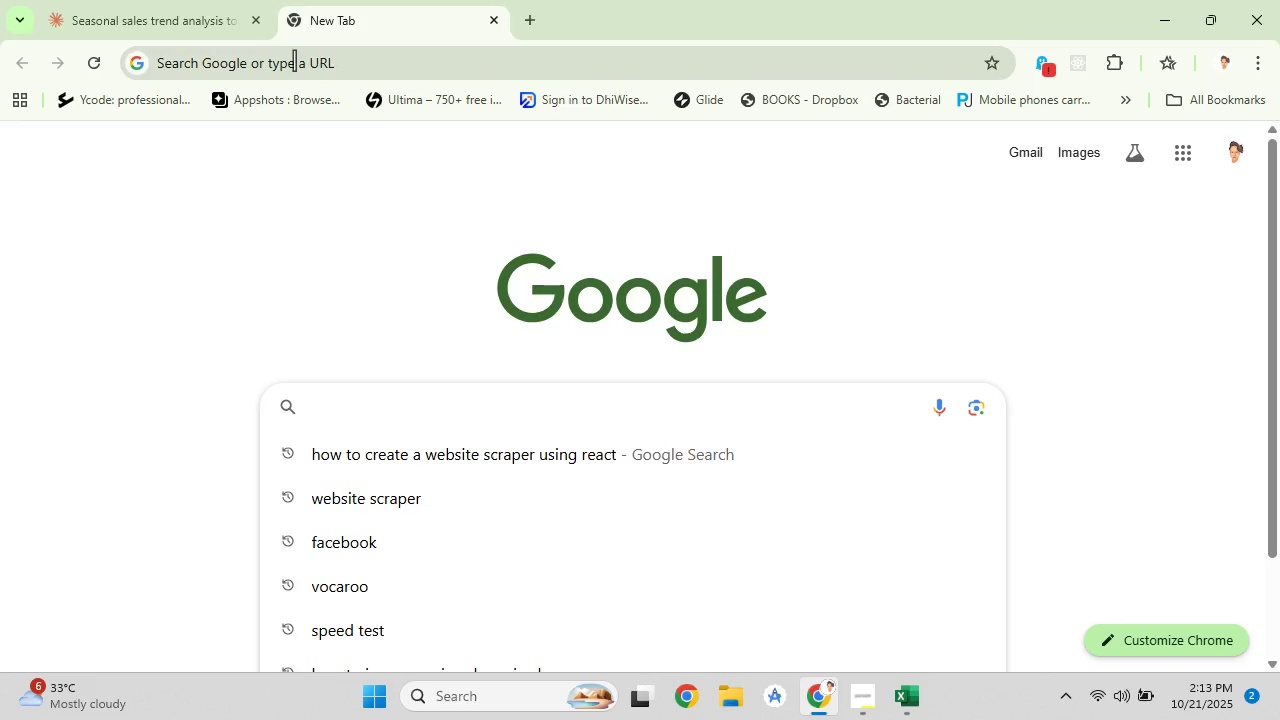 
left_click([294, 60])
 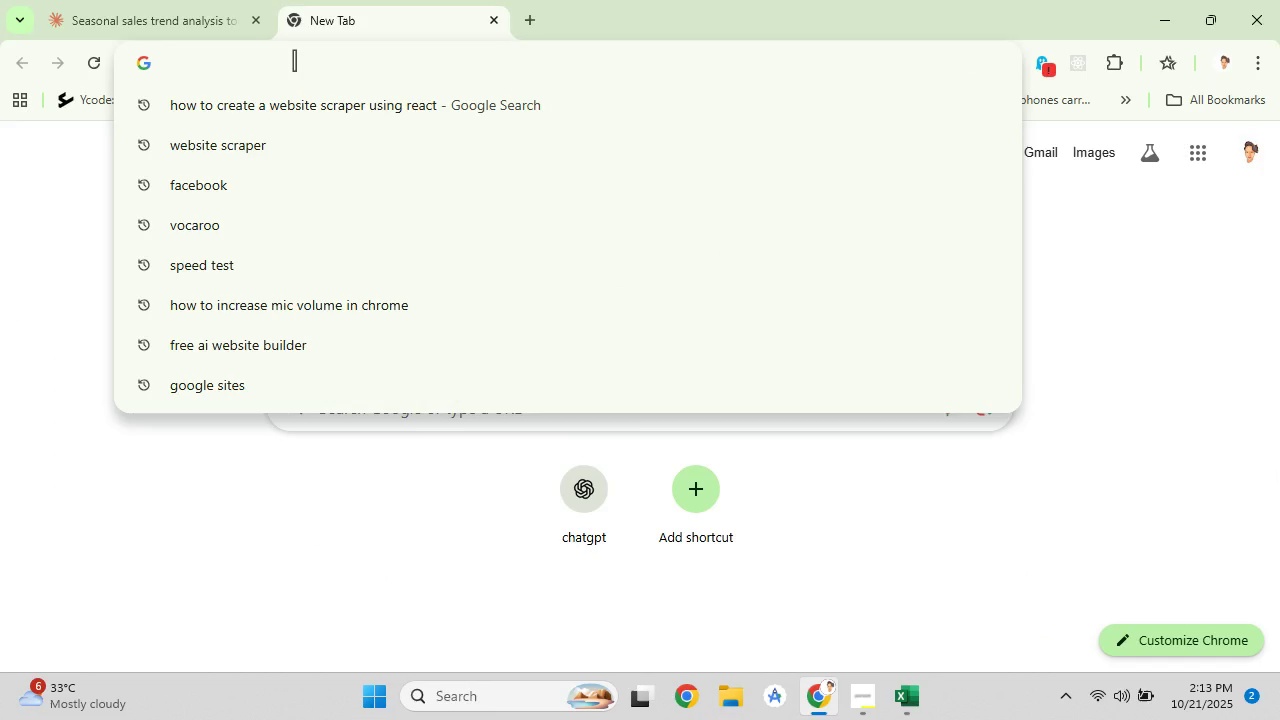 
type(dr)
 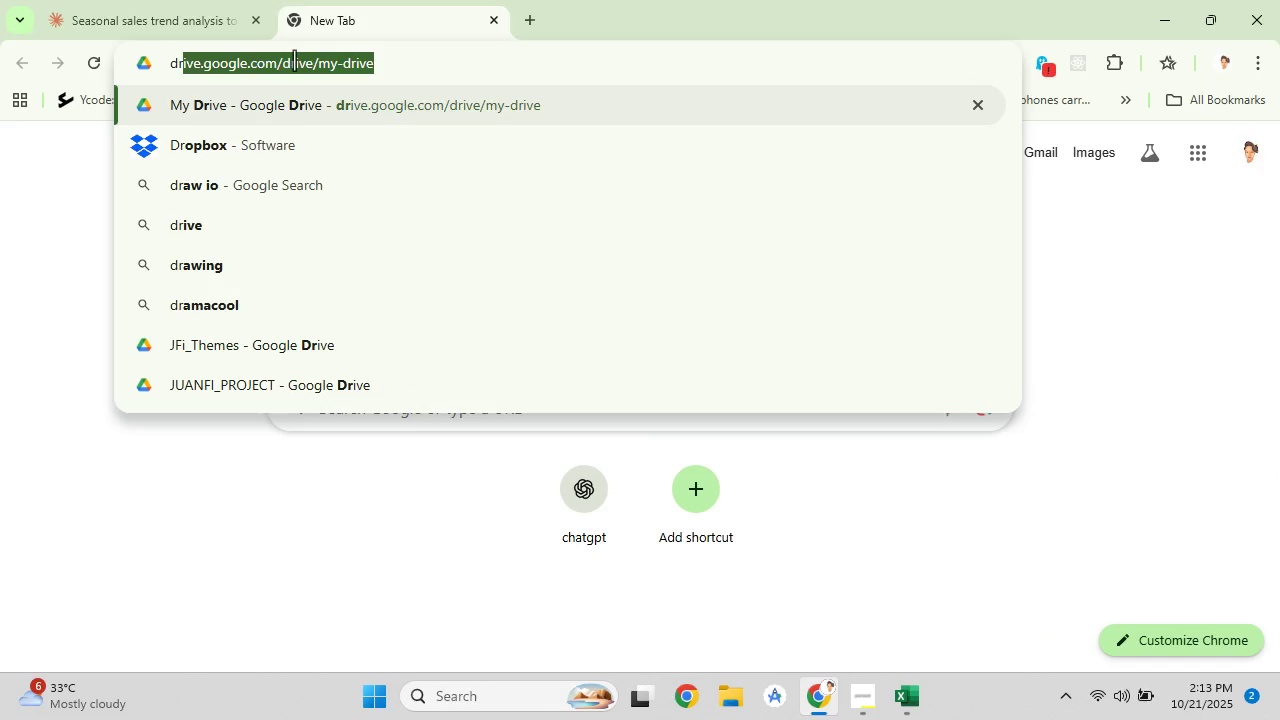 
key(Enter)
 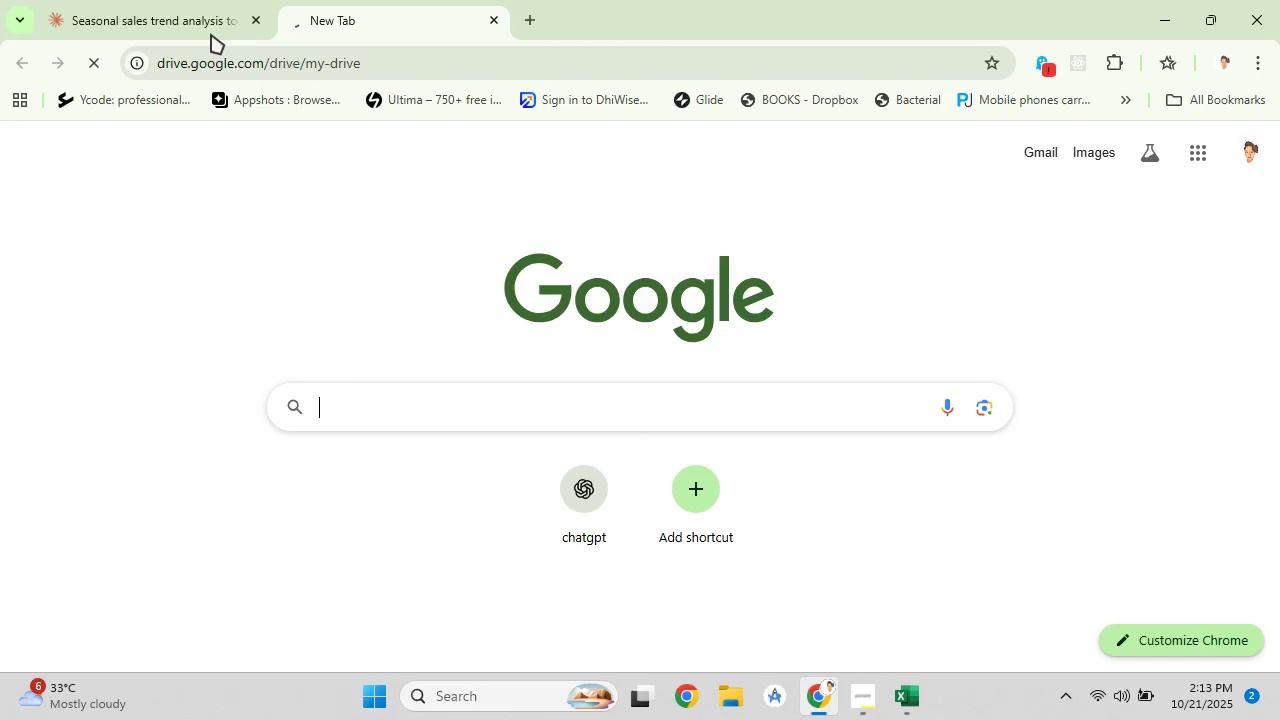 
left_click([176, 13])
 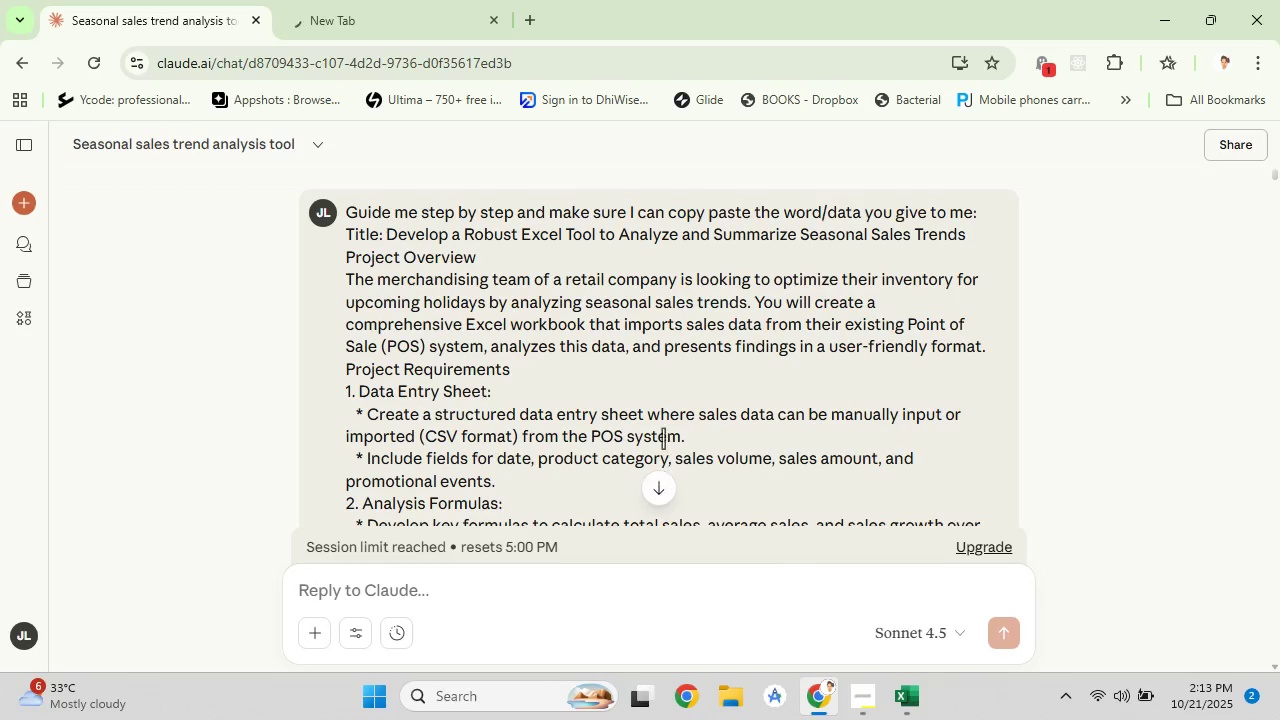 
scroll: coordinate [660, 395], scroll_direction: down, amount: 182.0
 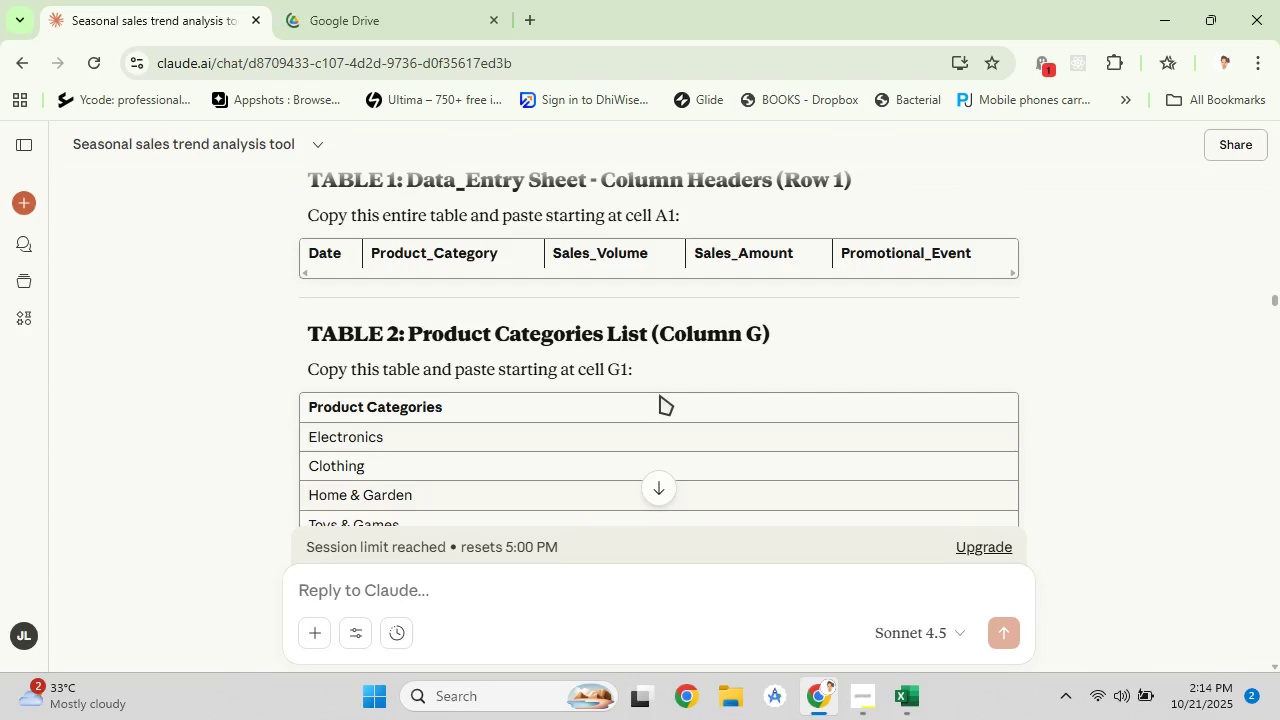 
scroll: coordinate [660, 395], scroll_direction: up, amount: 15.0
 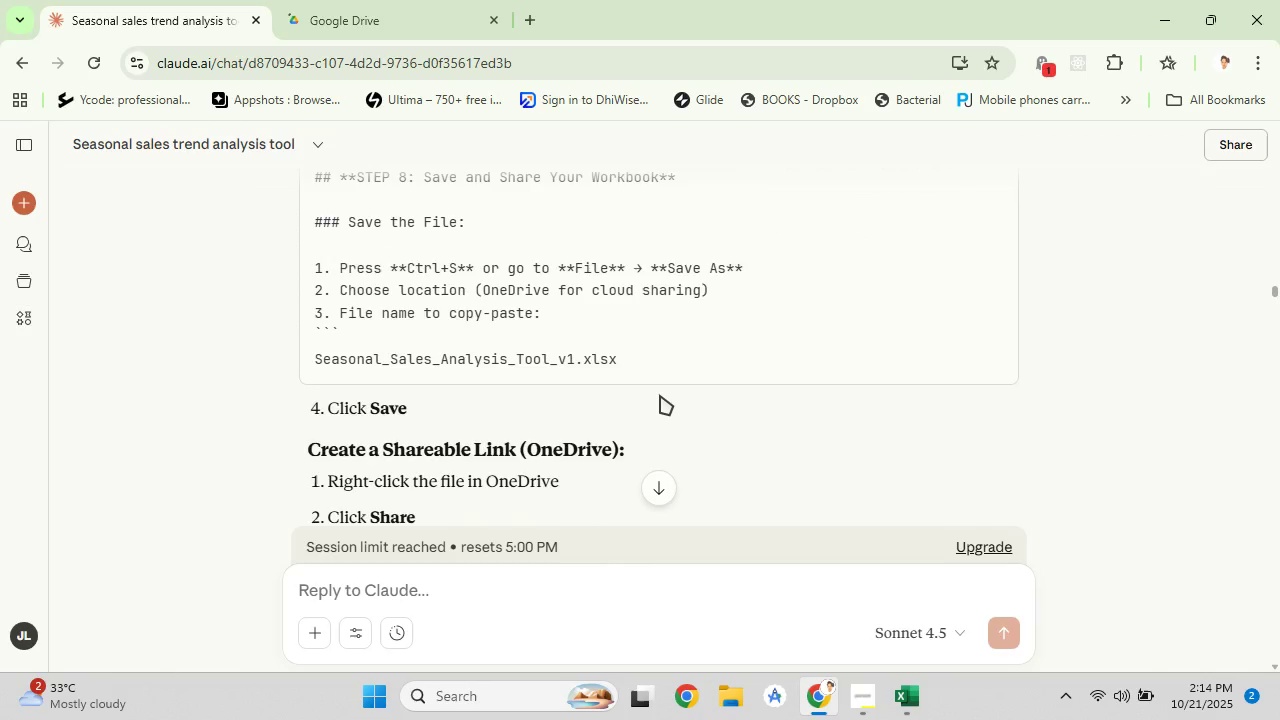 
scroll: coordinate [653, 271], scroll_direction: down, amount: 8.0
 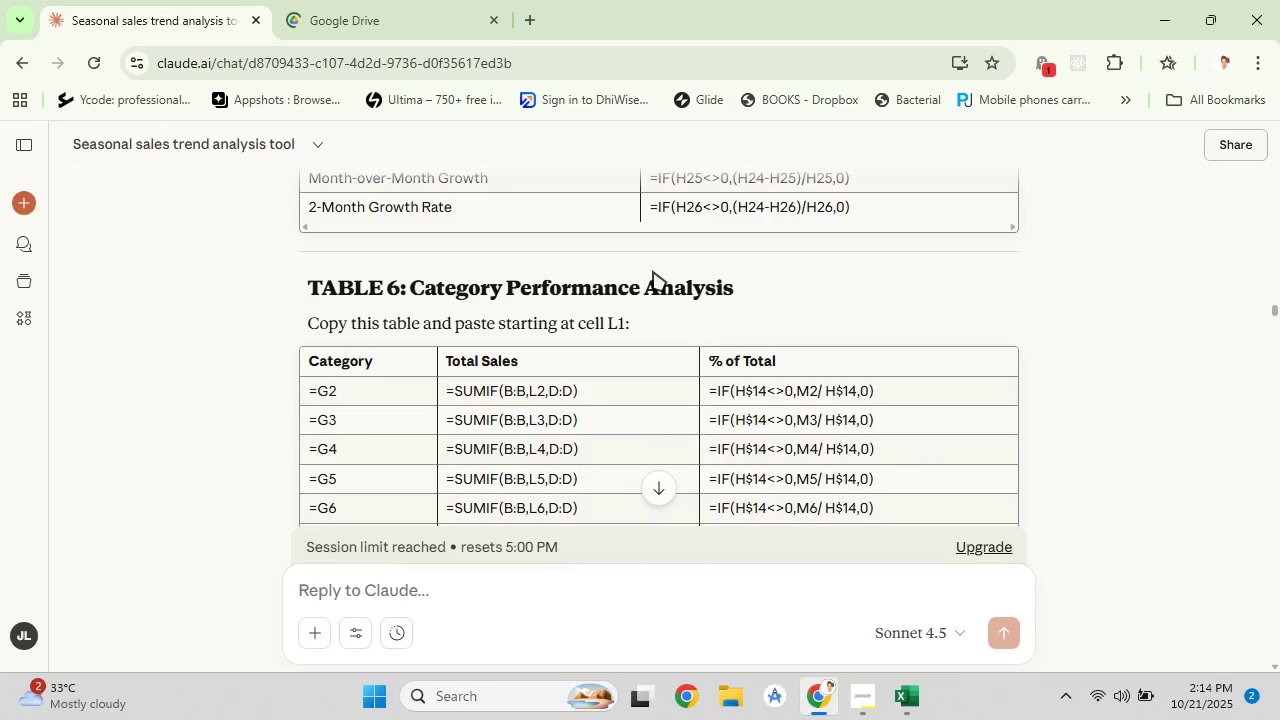 
scroll: coordinate [653, 271], scroll_direction: up, amount: 2.0
 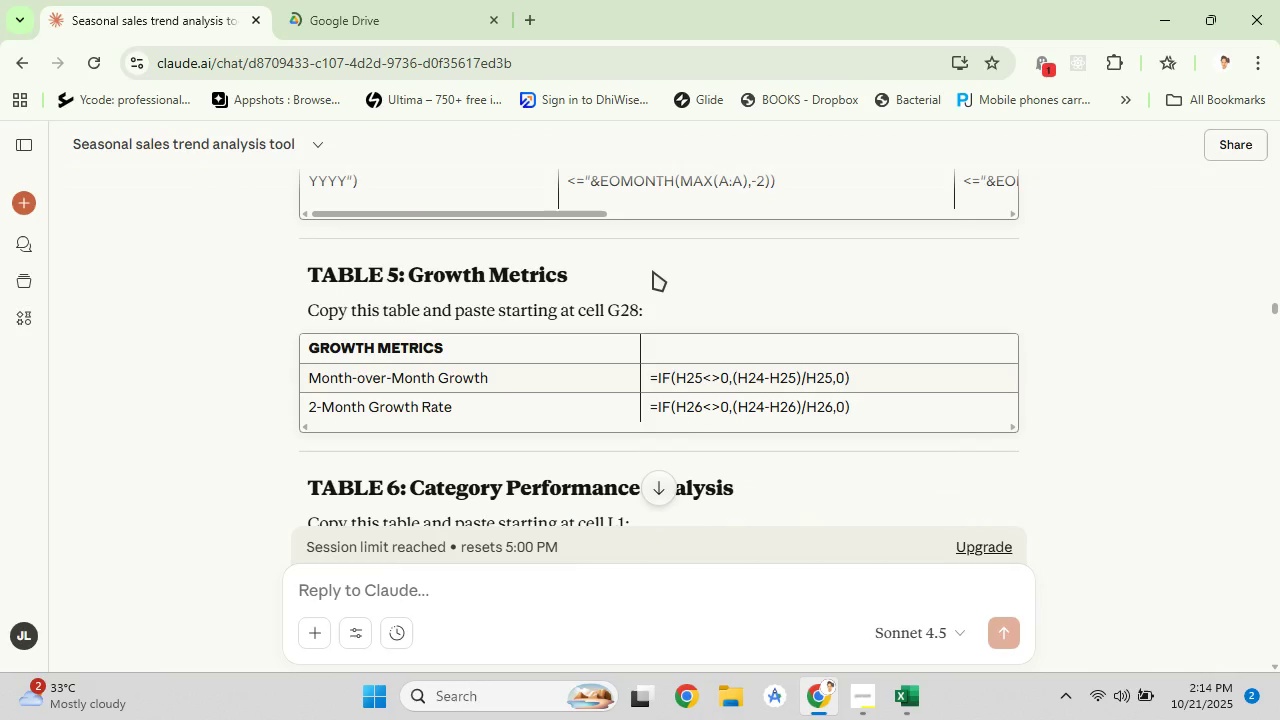 
scroll: coordinate [653, 271], scroll_direction: down, amount: 24.0
 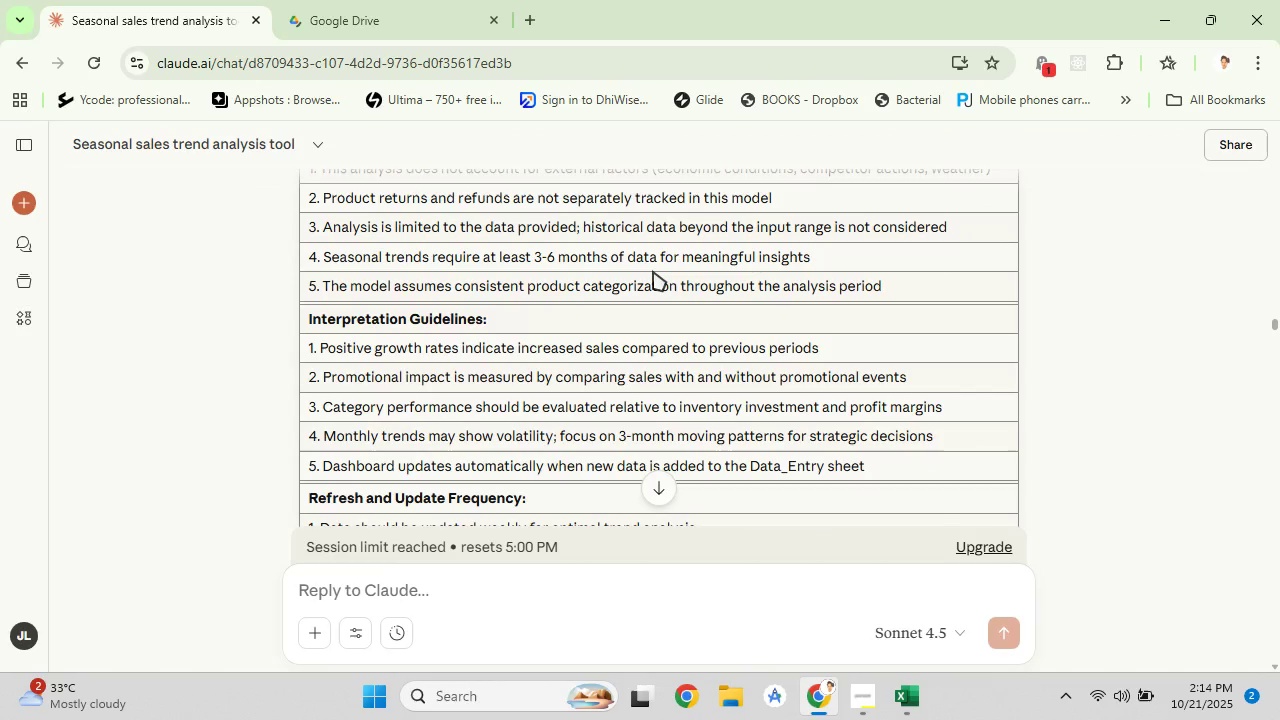 
scroll: coordinate [653, 271], scroll_direction: up, amount: 3.0
 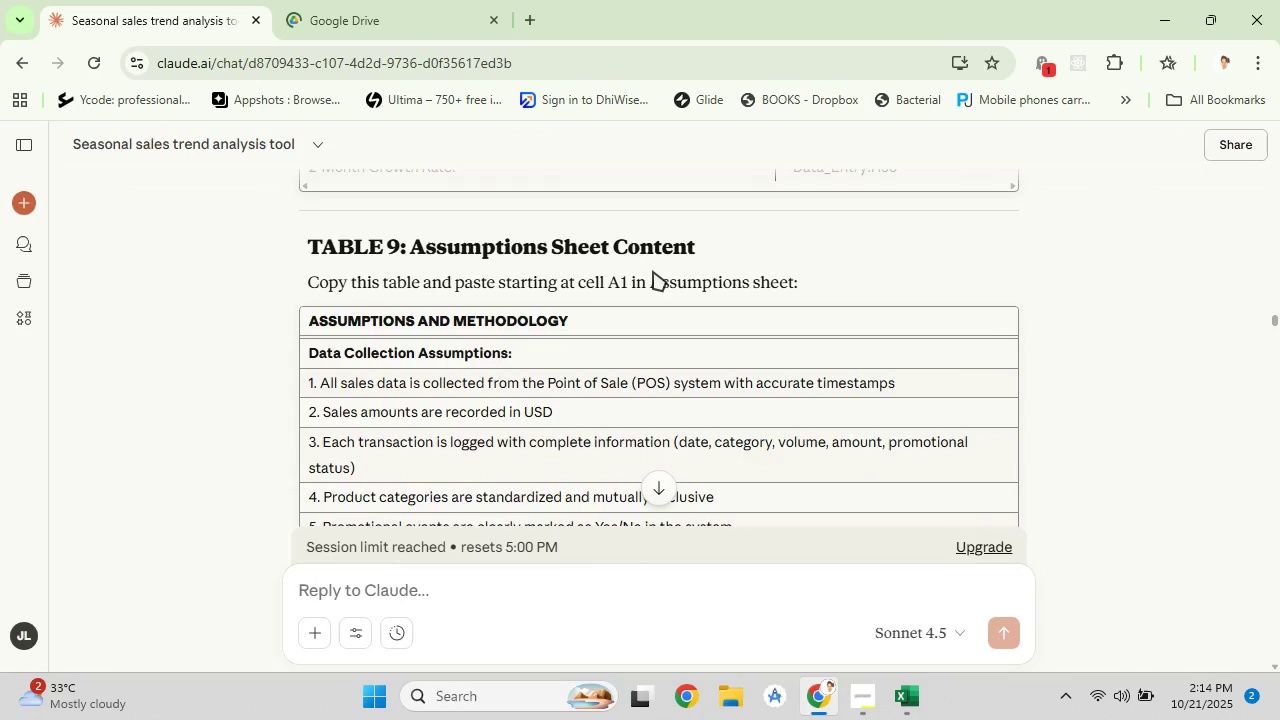 
scroll: coordinate [653, 271], scroll_direction: down, amount: 11.0
 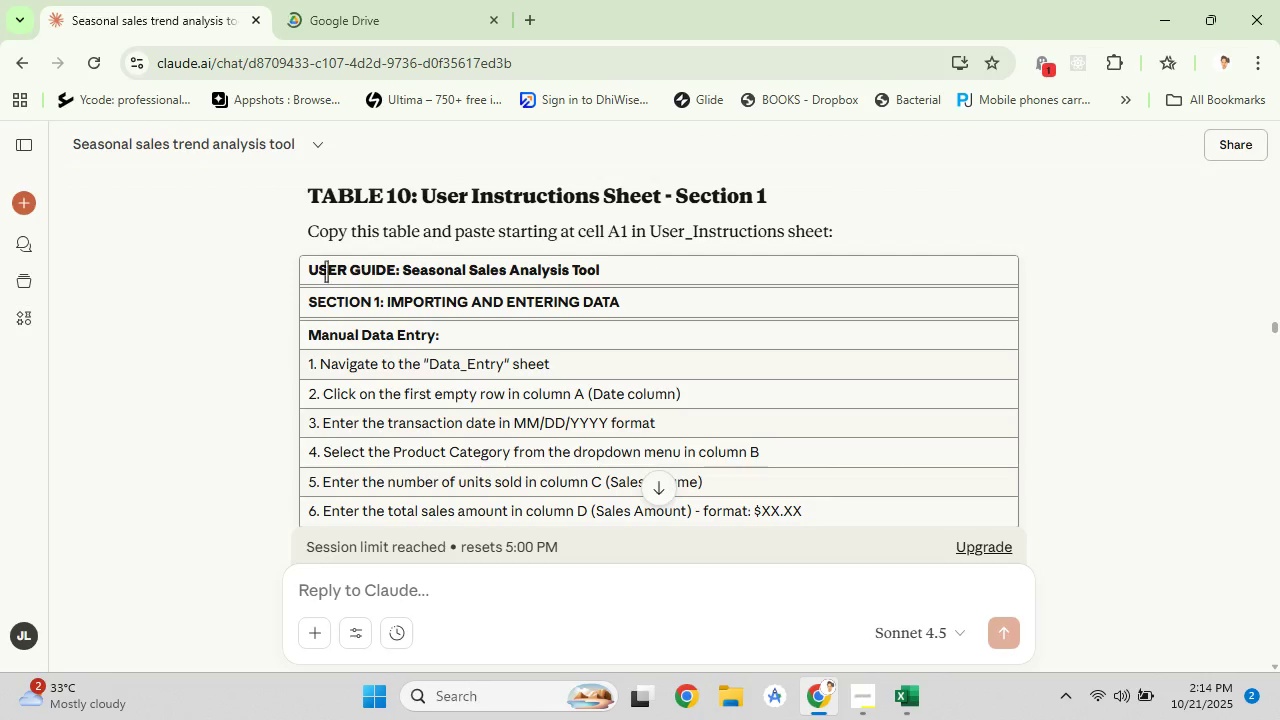 
left_click_drag(start_coordinate=[311, 267], to_coordinate=[661, 371])
 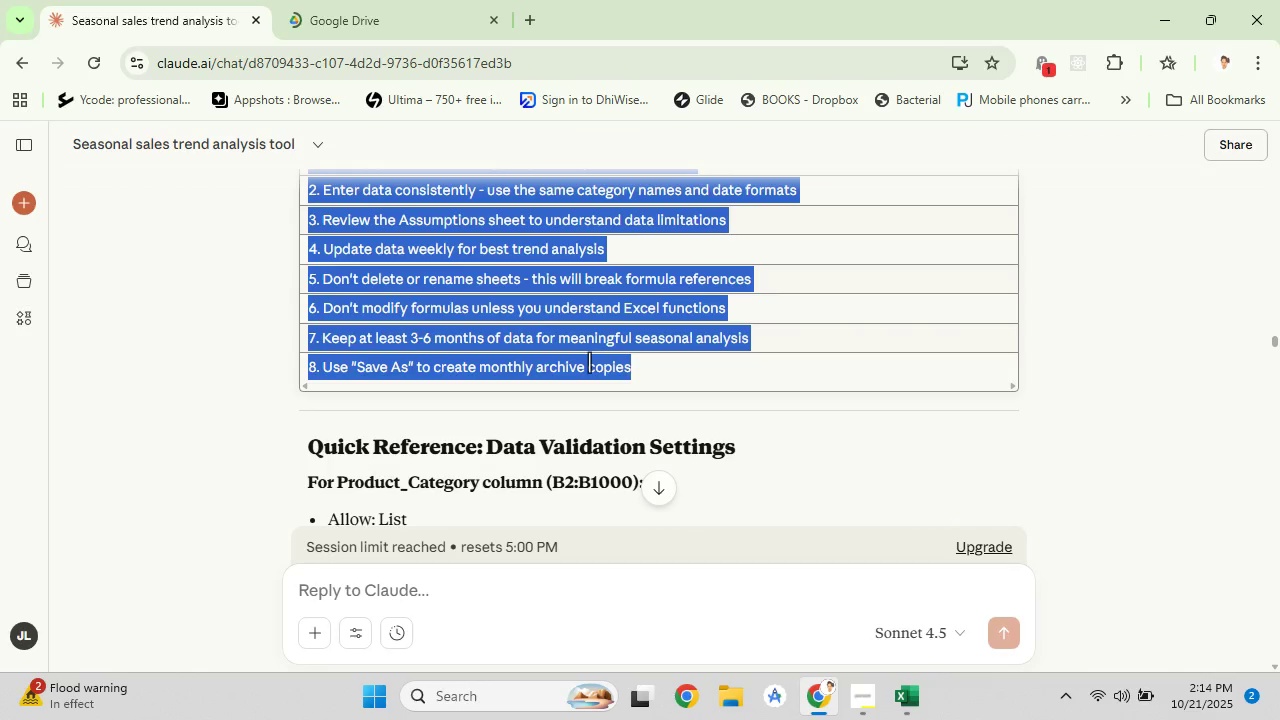 
right_click([589, 362])
 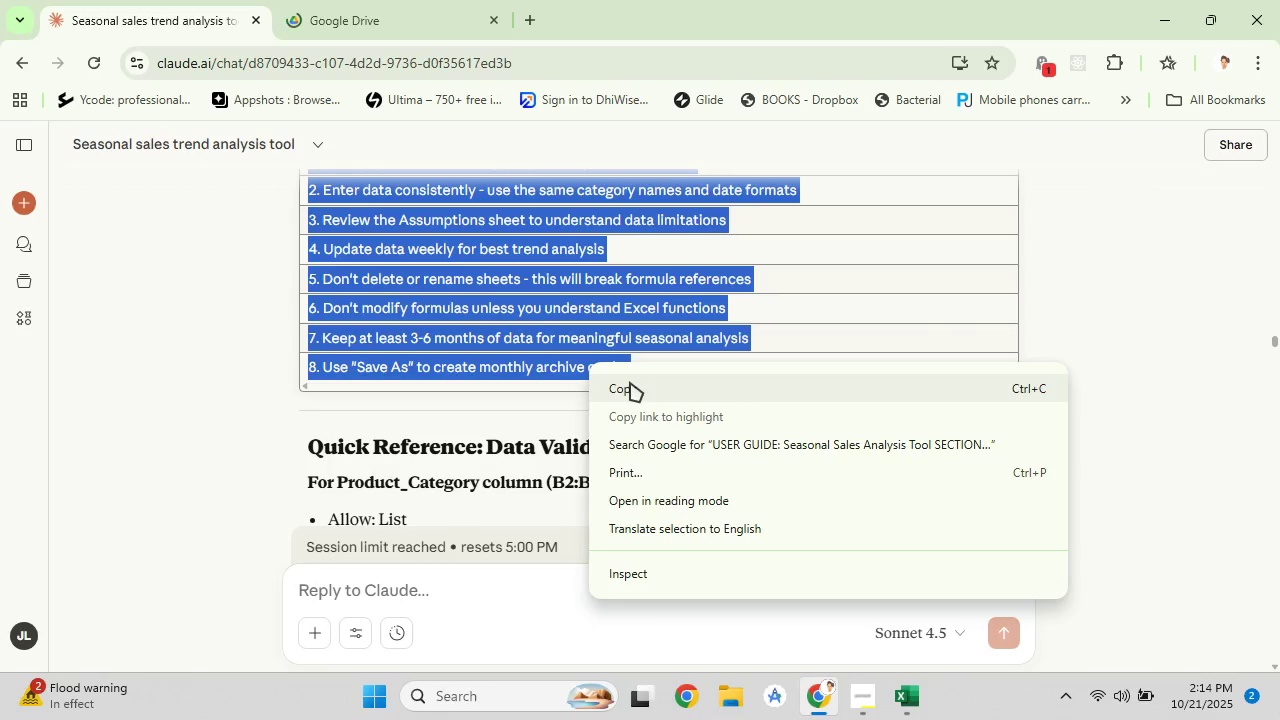 
left_click([630, 382])
 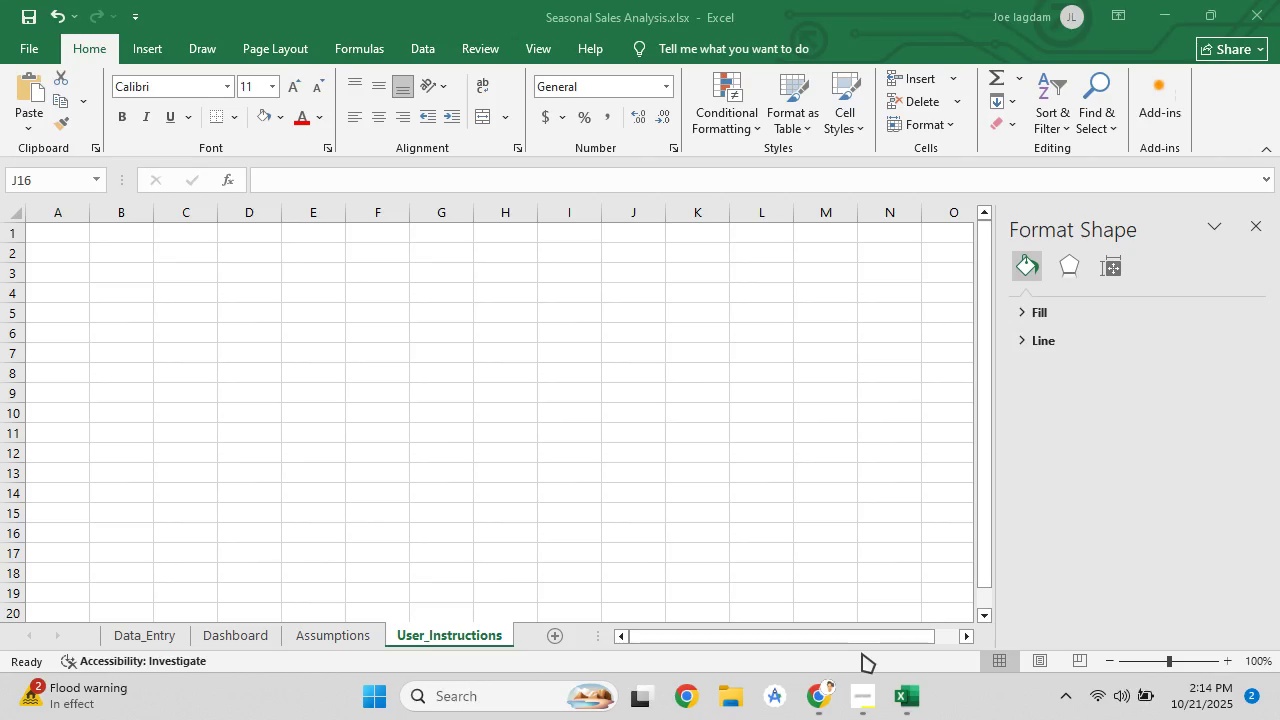 
left_click([86, 230])
 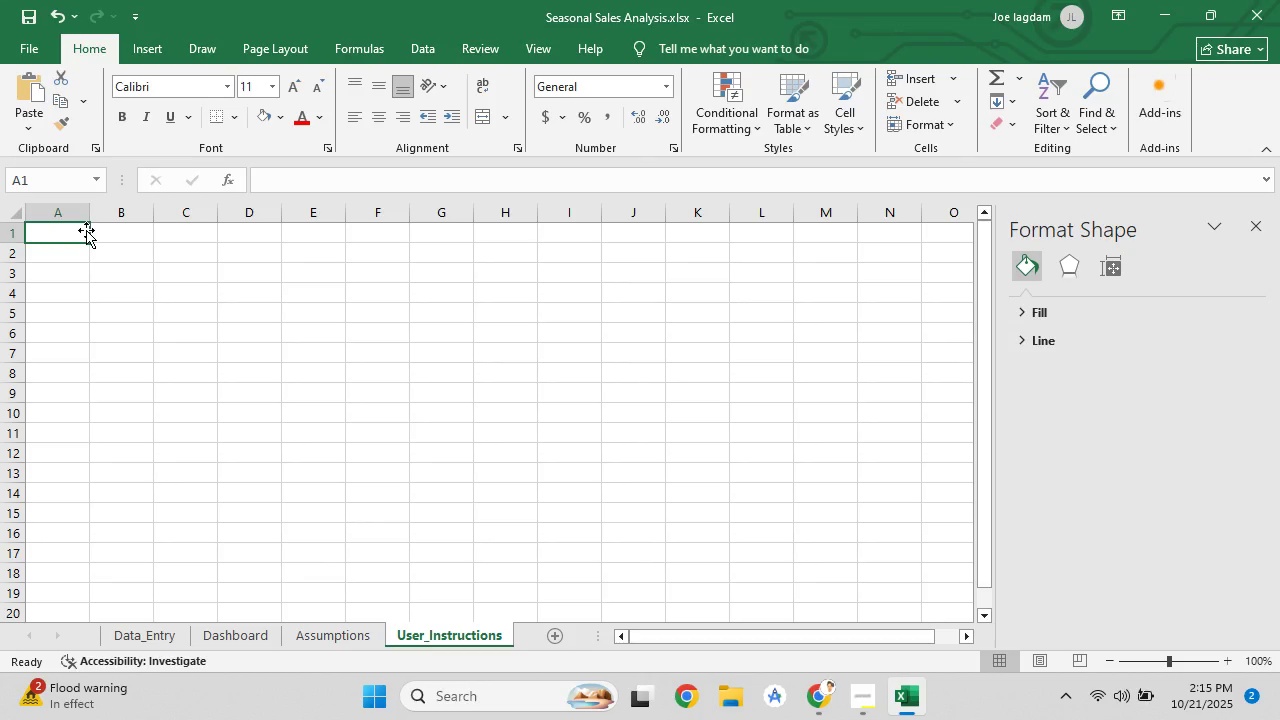 
right_click([86, 230])
 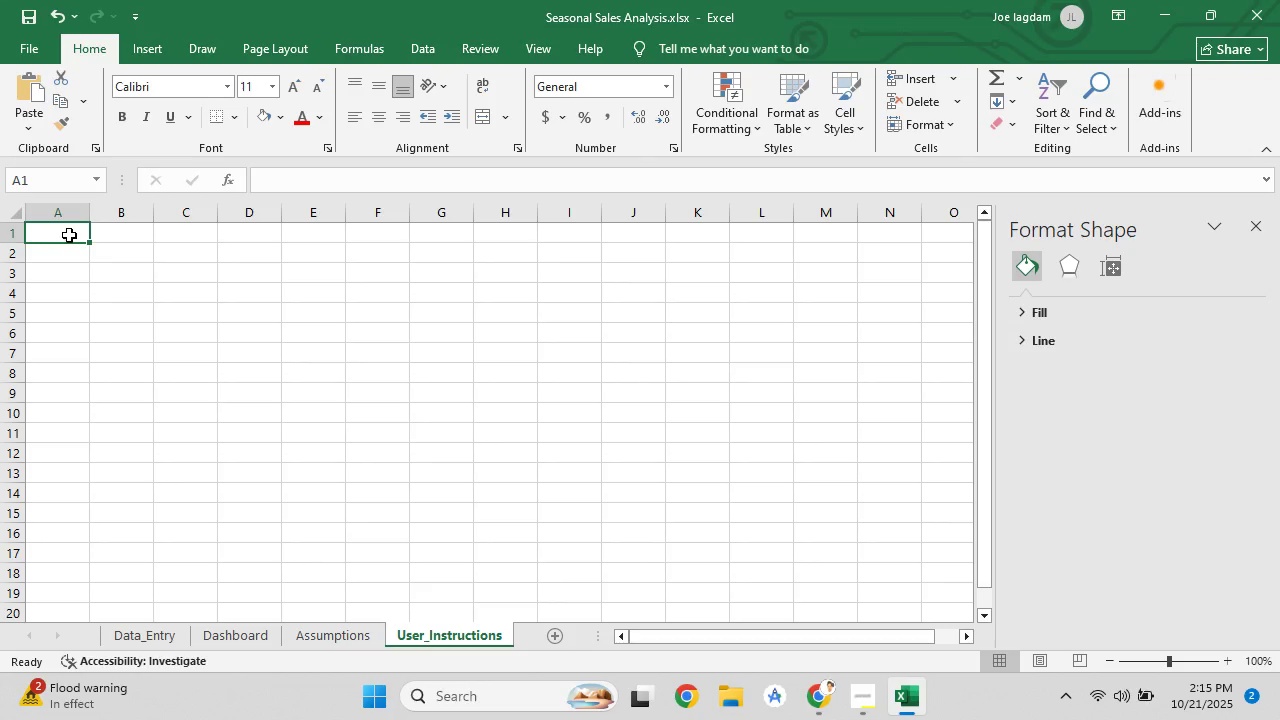 
right_click([69, 235])
 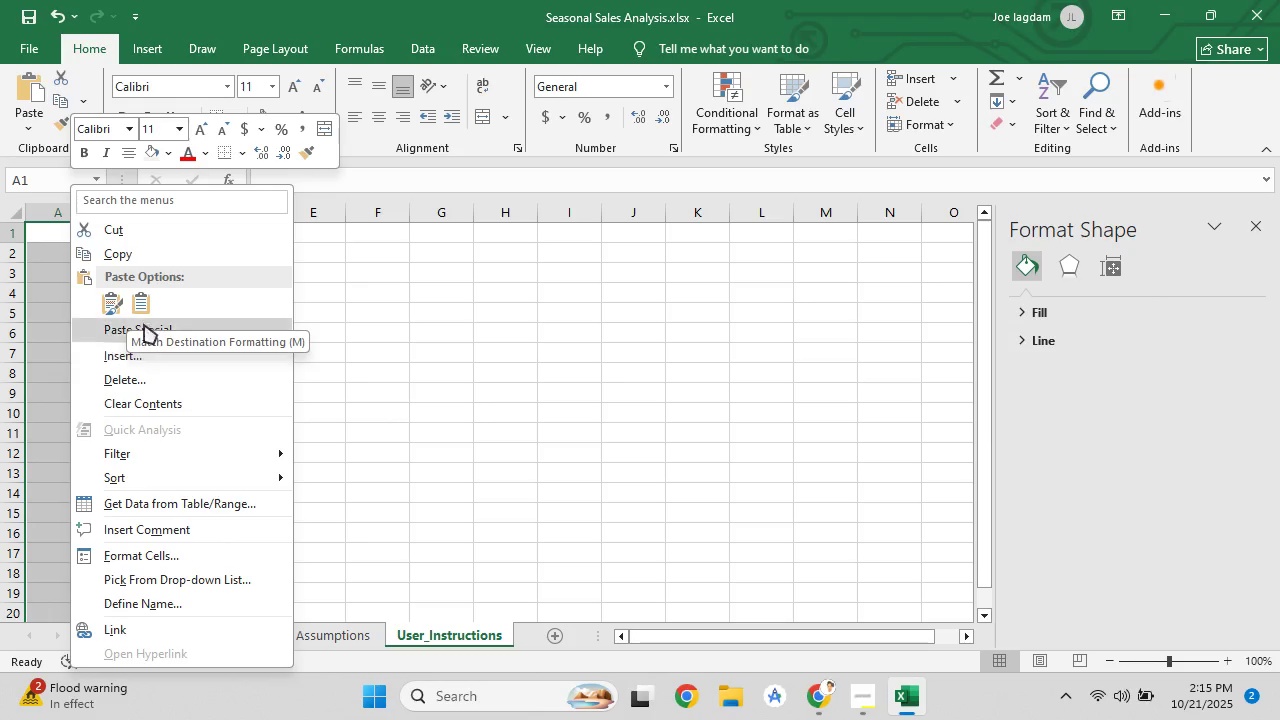 
left_click([142, 324])
 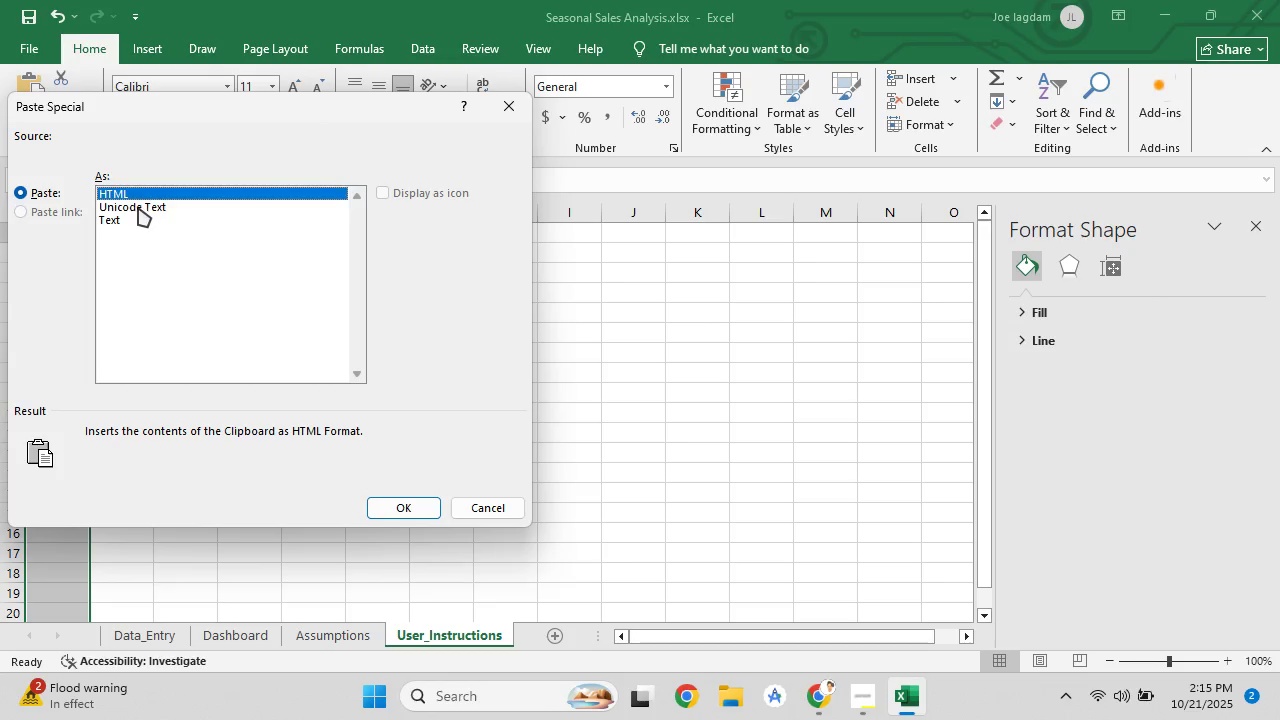 
left_click([138, 207])
 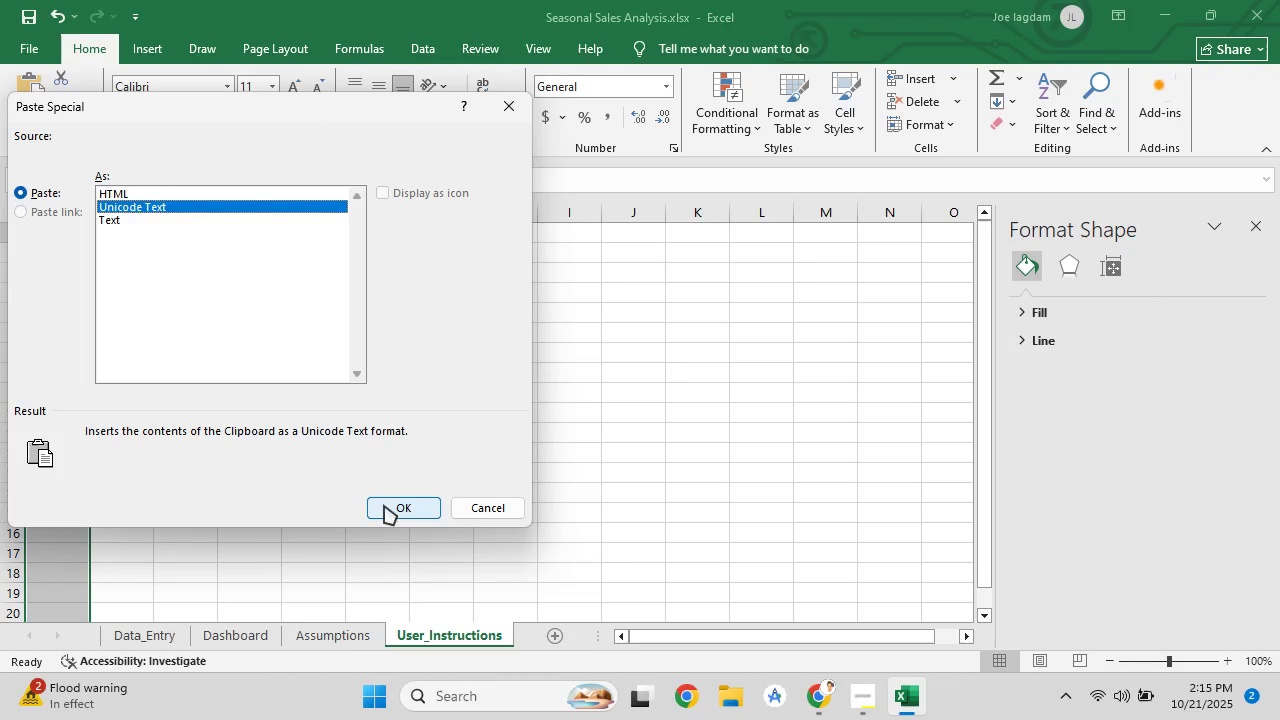 
left_click([384, 505])
 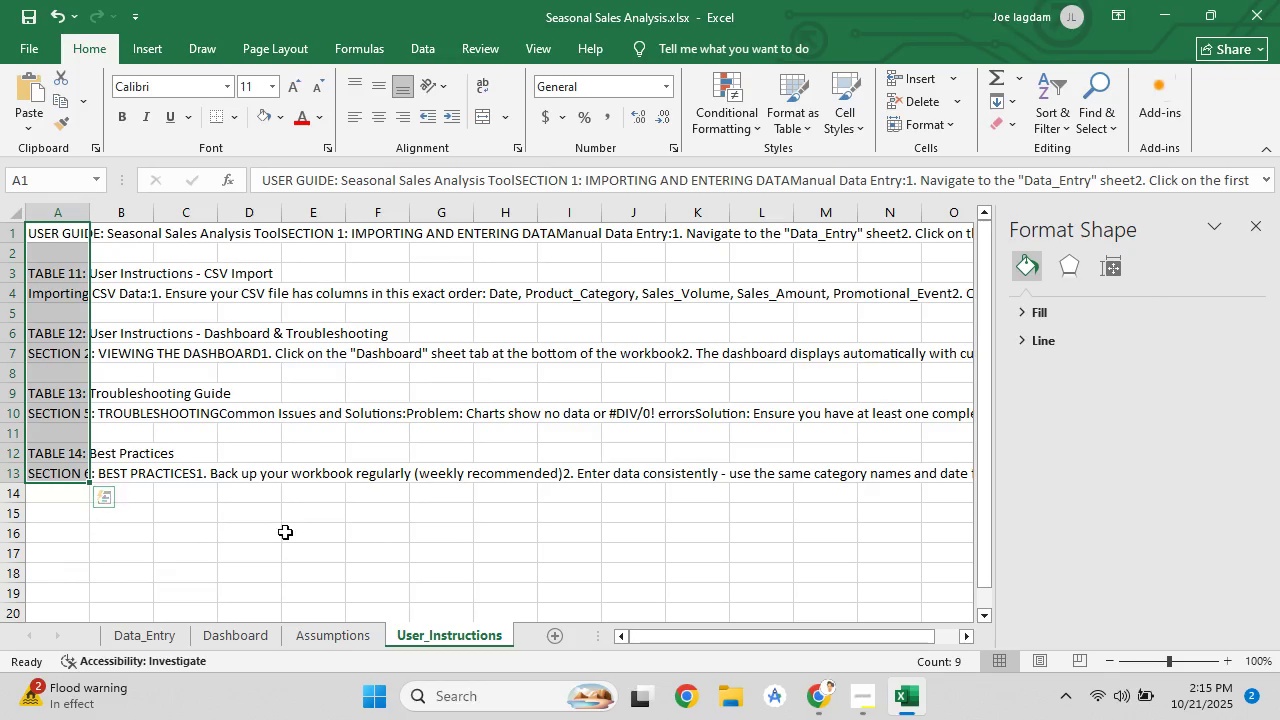 
left_click([285, 532])
 